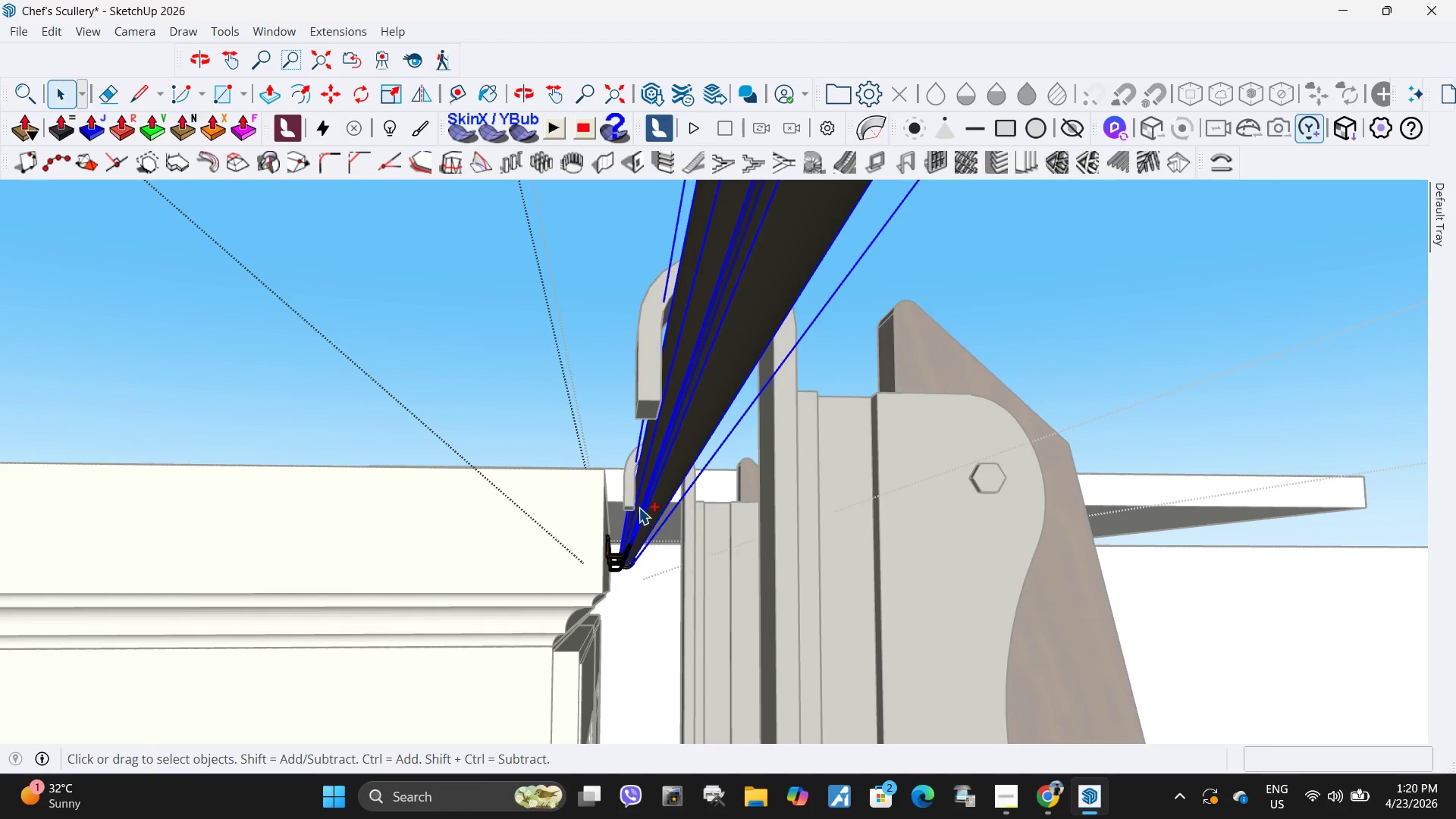 
scroll: coordinate [626, 510], scroll_direction: down, amount: 7.0
 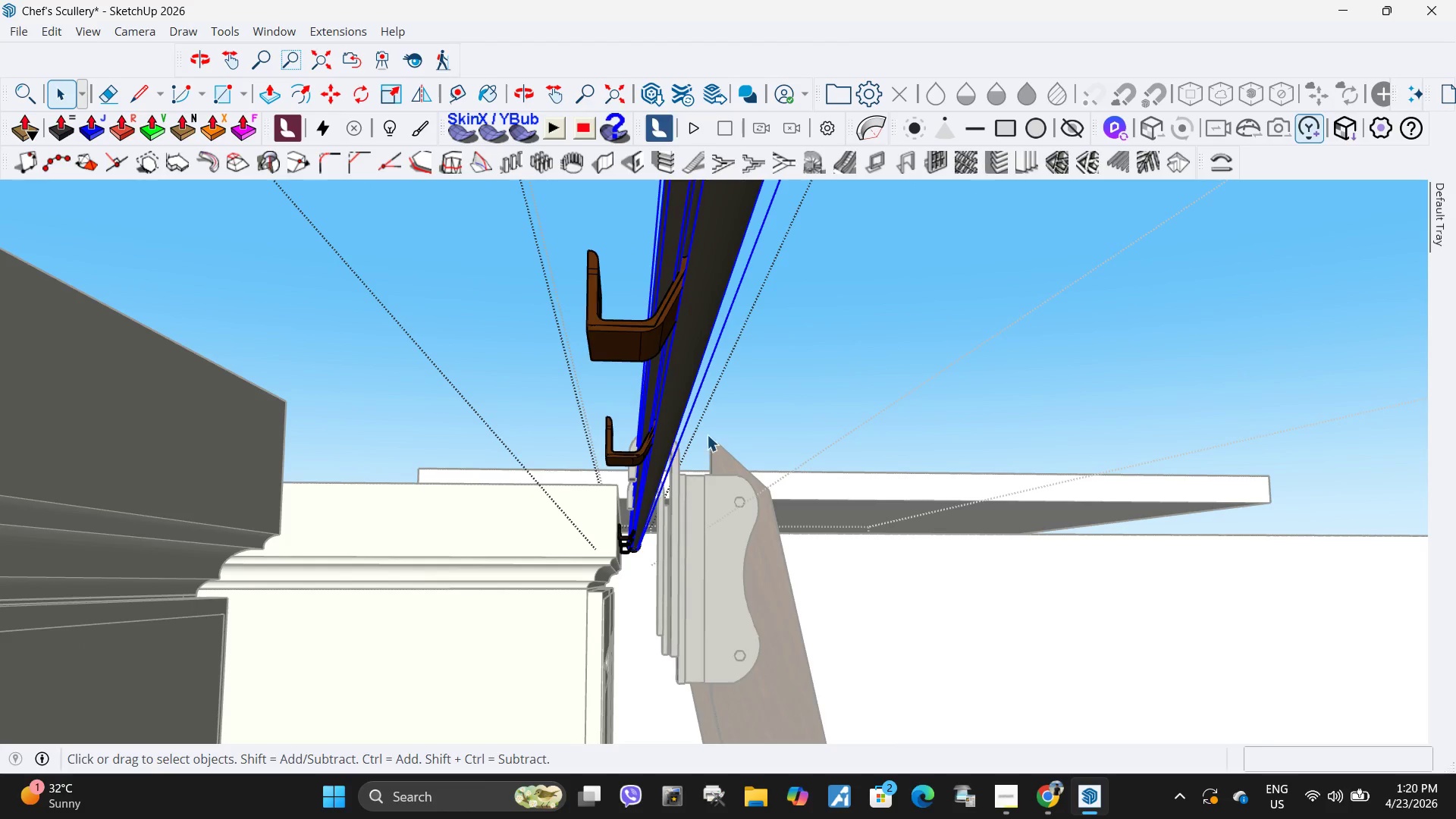 
key(M)
 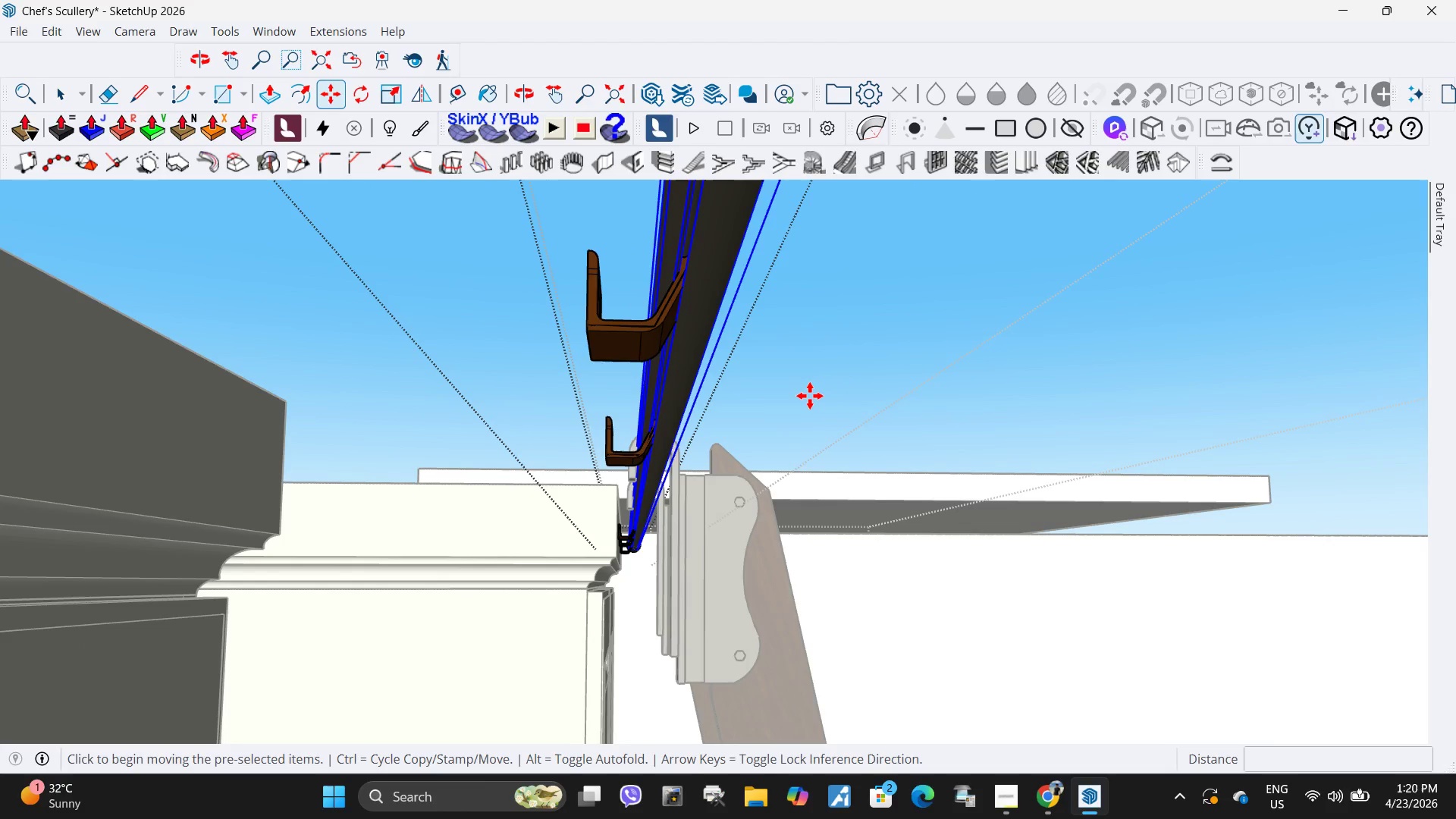 
left_click([810, 396])
 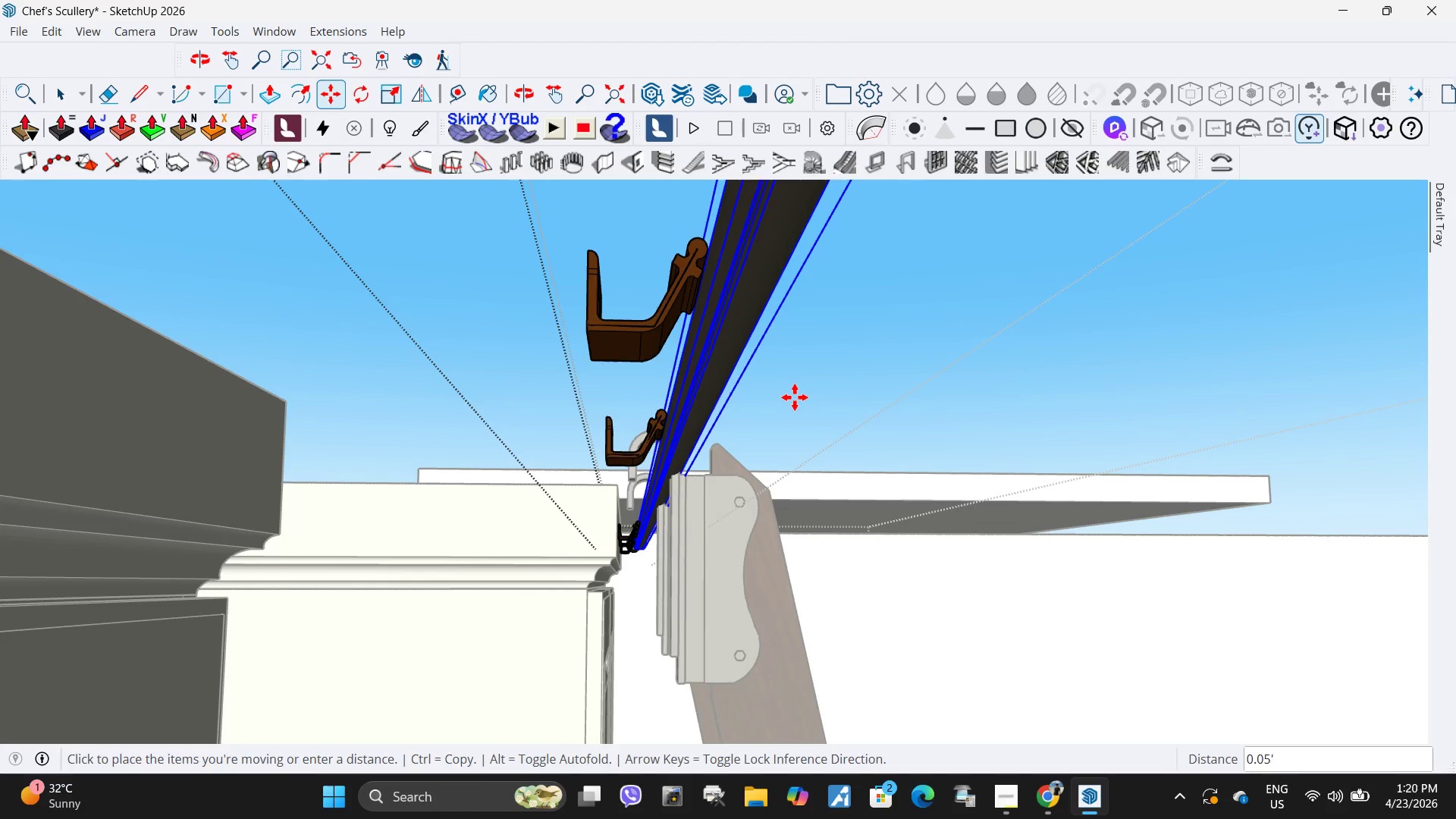 
key(Escape)
 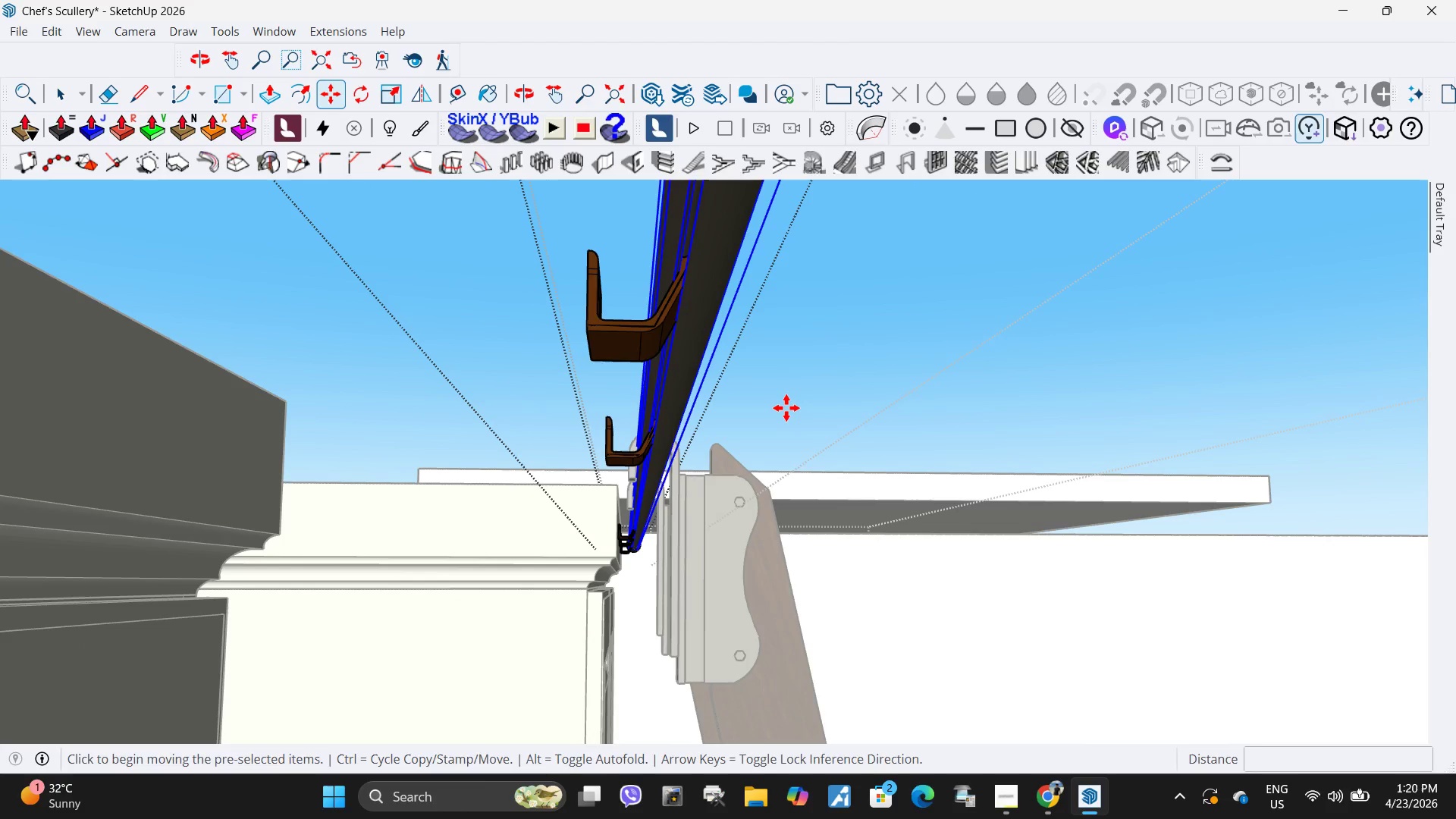 
left_click_drag(start_coordinate=[781, 410], to_coordinate=[777, 410])
 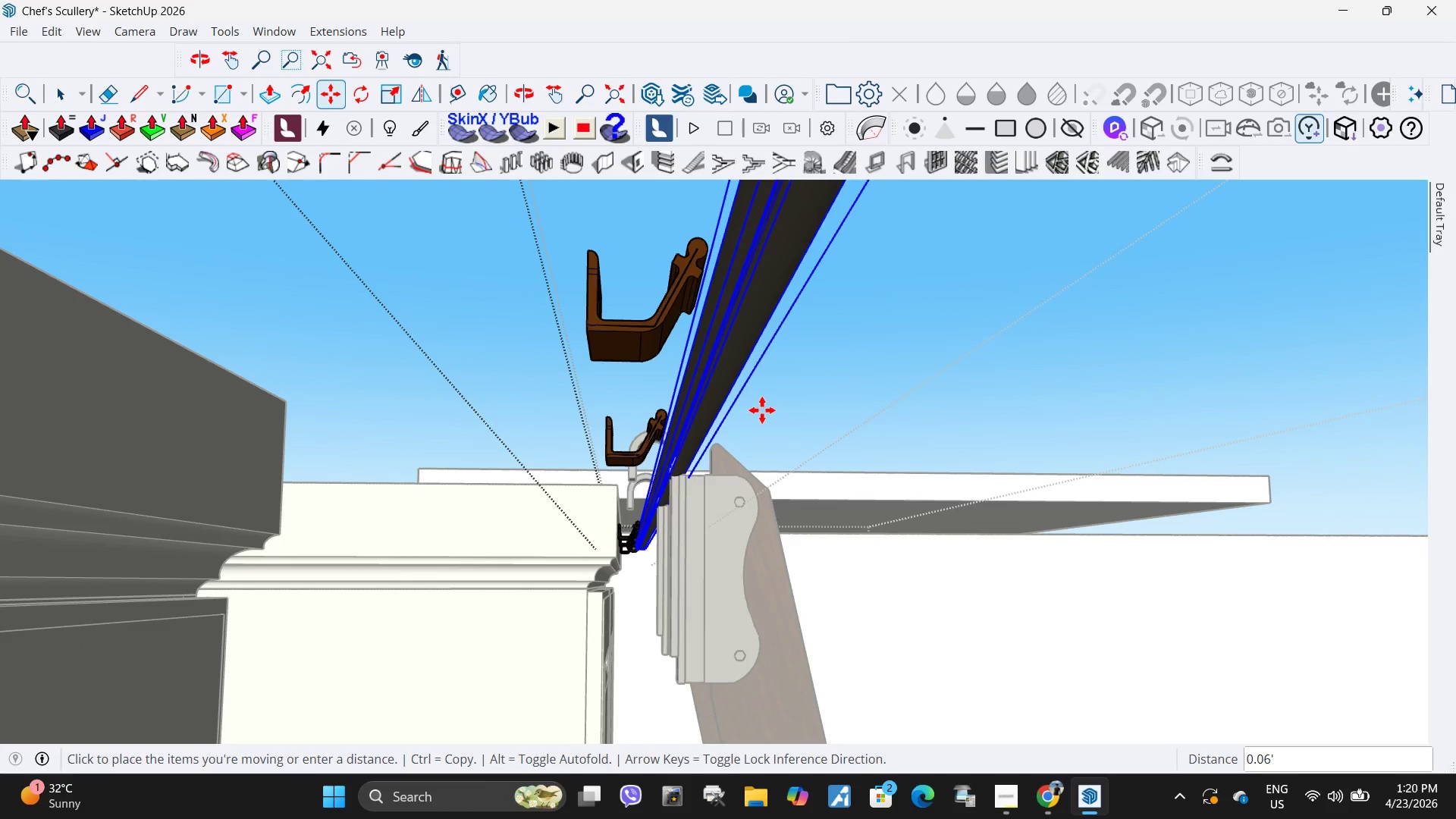 
key(Escape)
 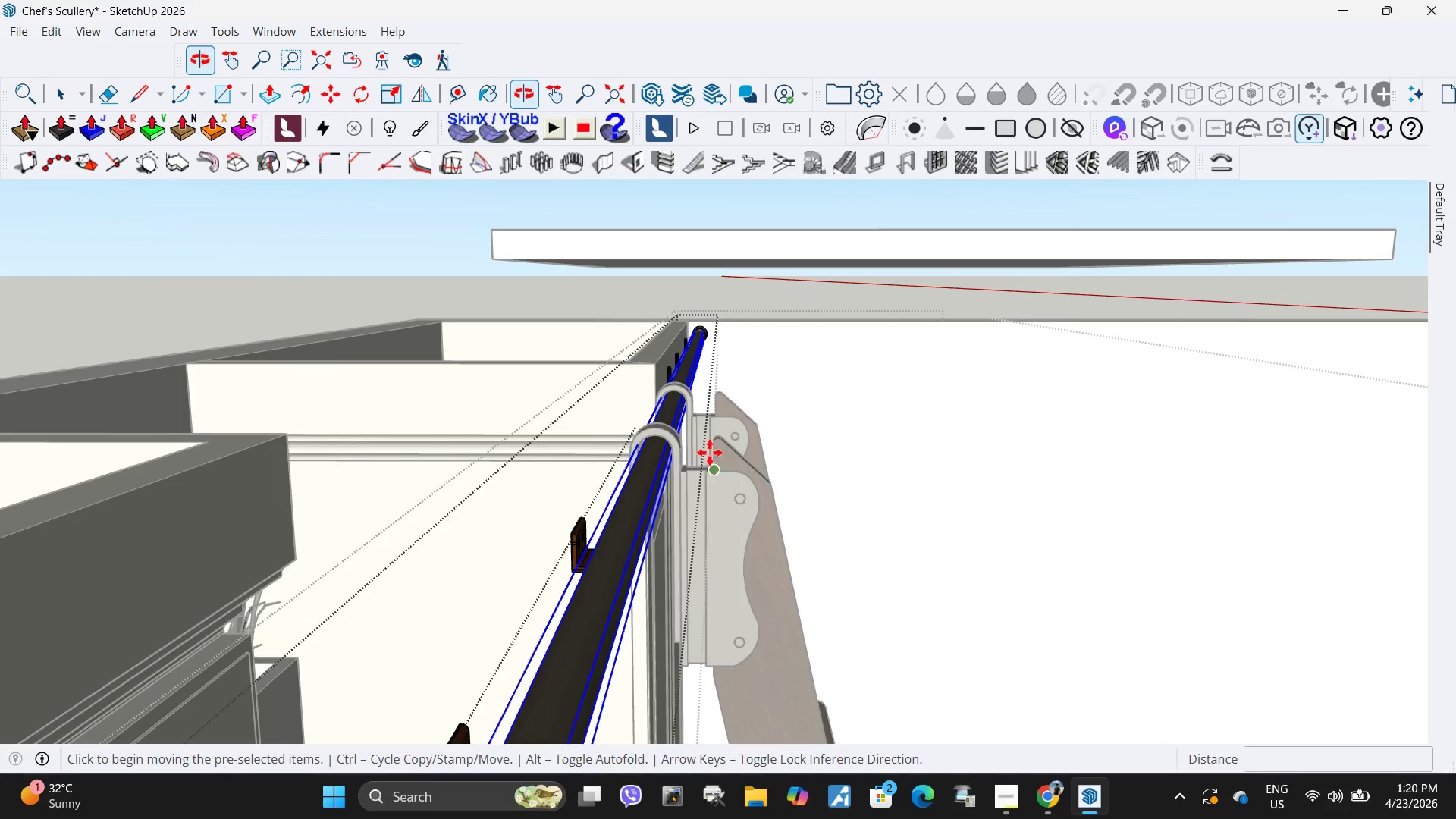 
left_click([605, 409])
 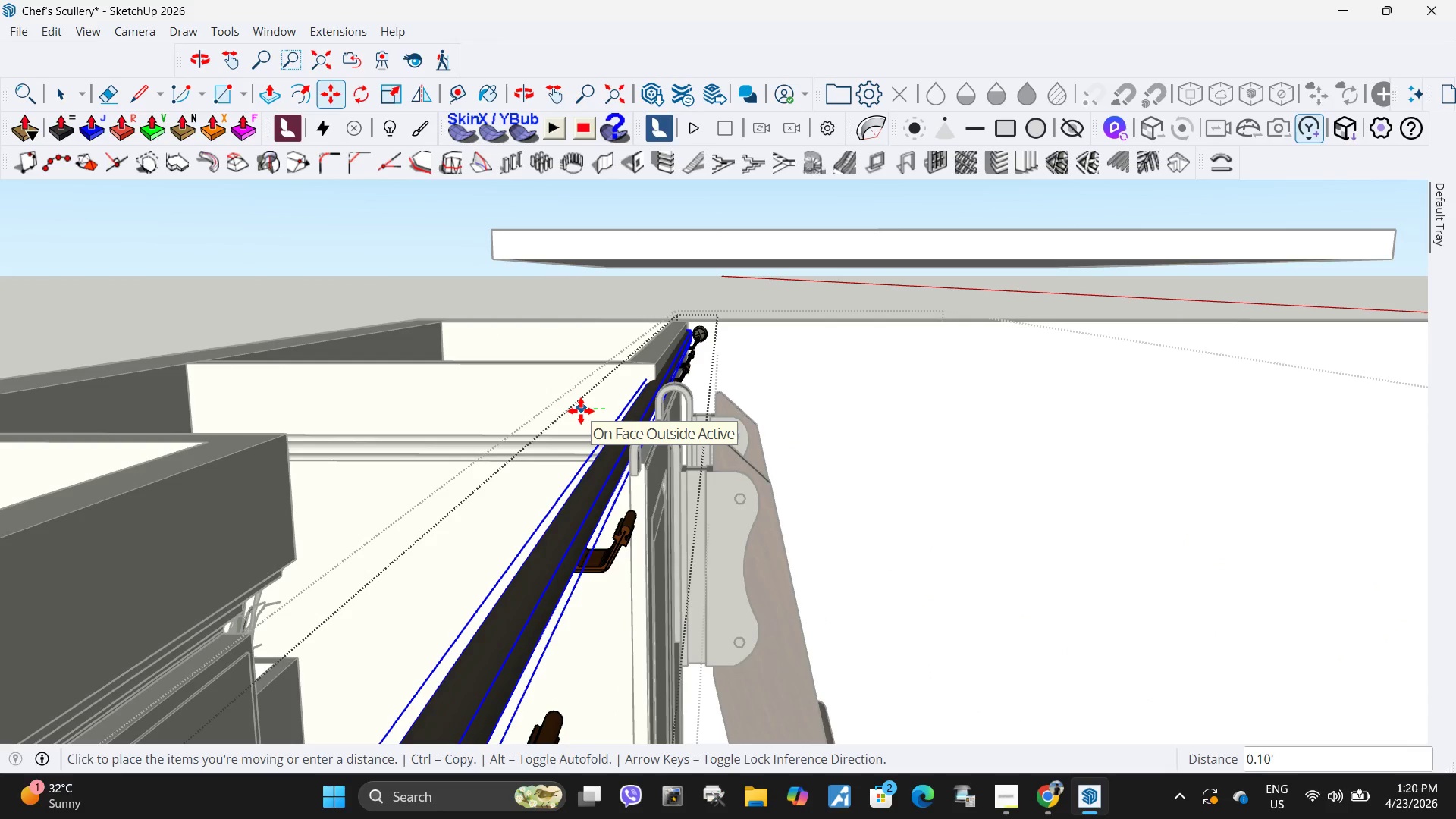 
key(NumpadDecimal)
 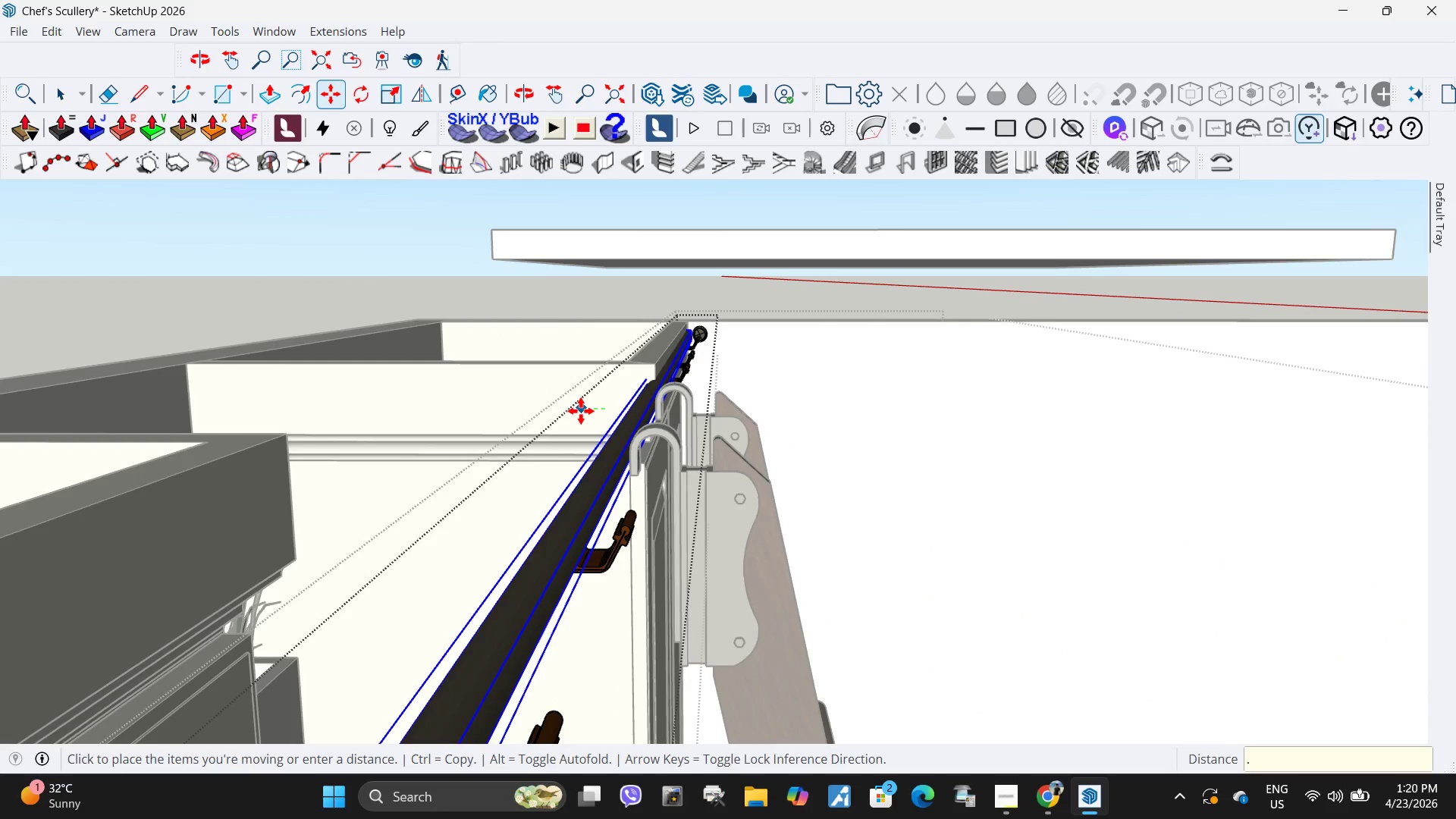 
key(Numpad0)
 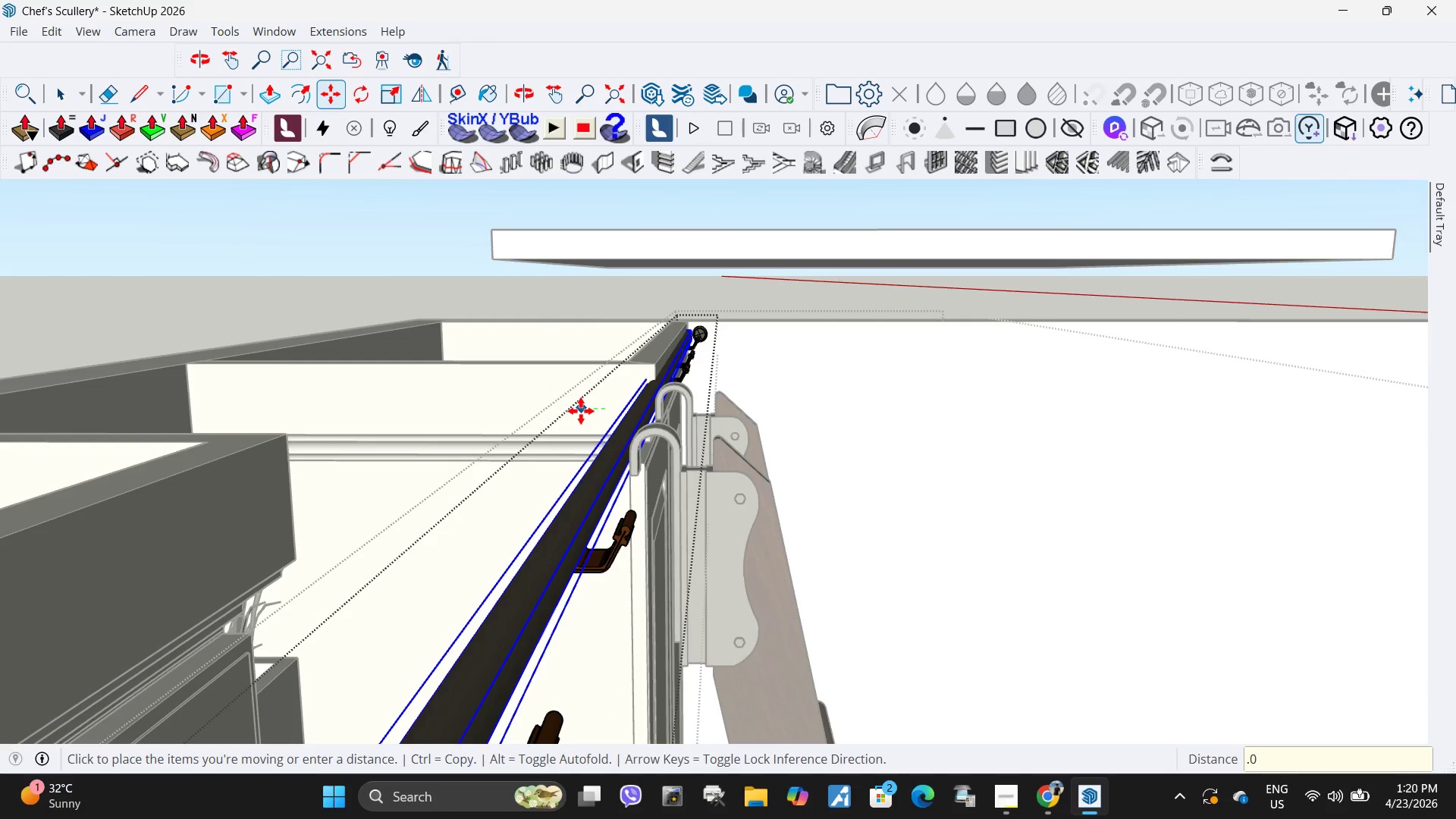 
key(Numpad5)
 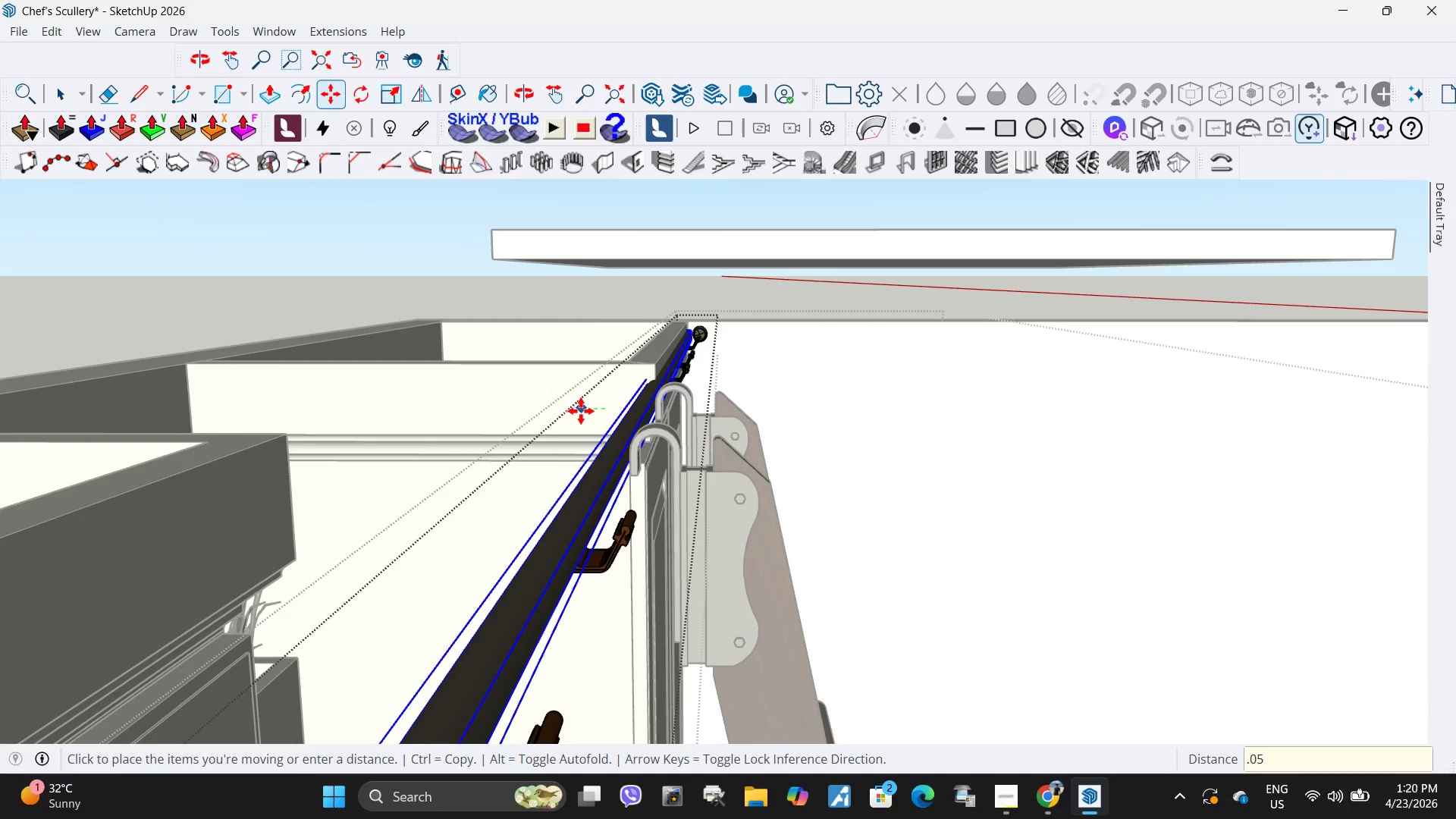 
key(NumpadEnter)
 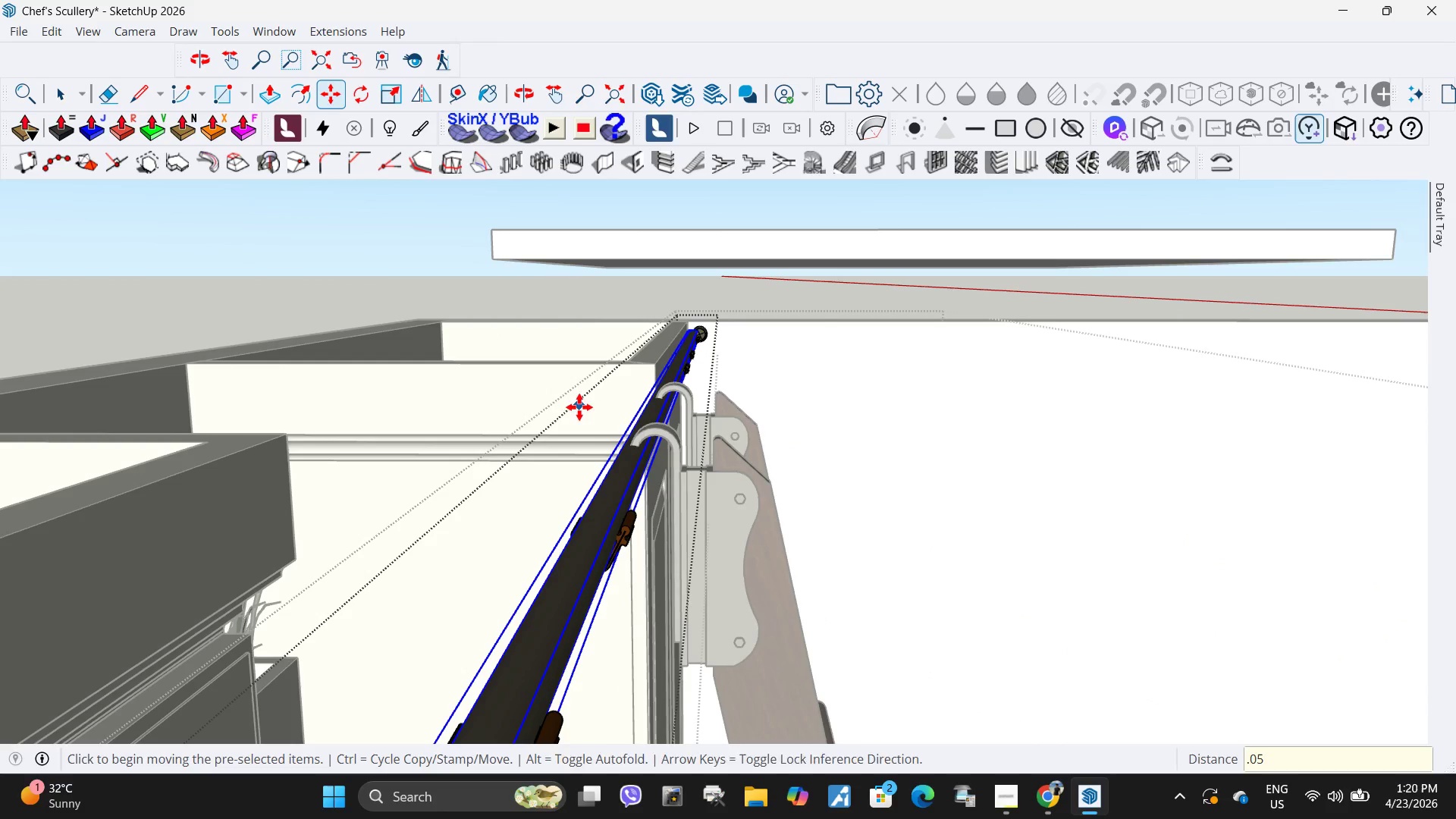 
key(Space)
 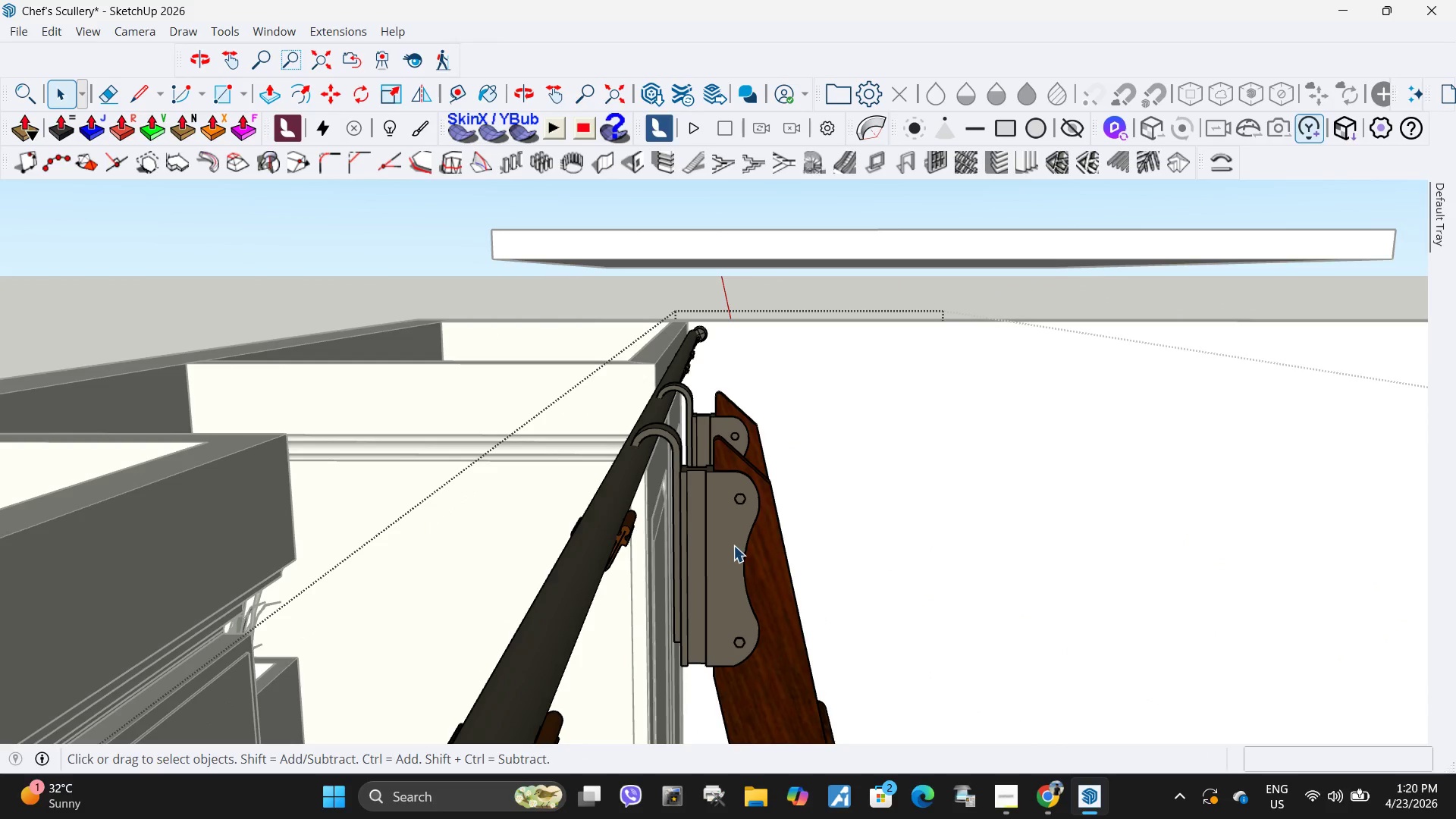 
double_click([733, 545])
 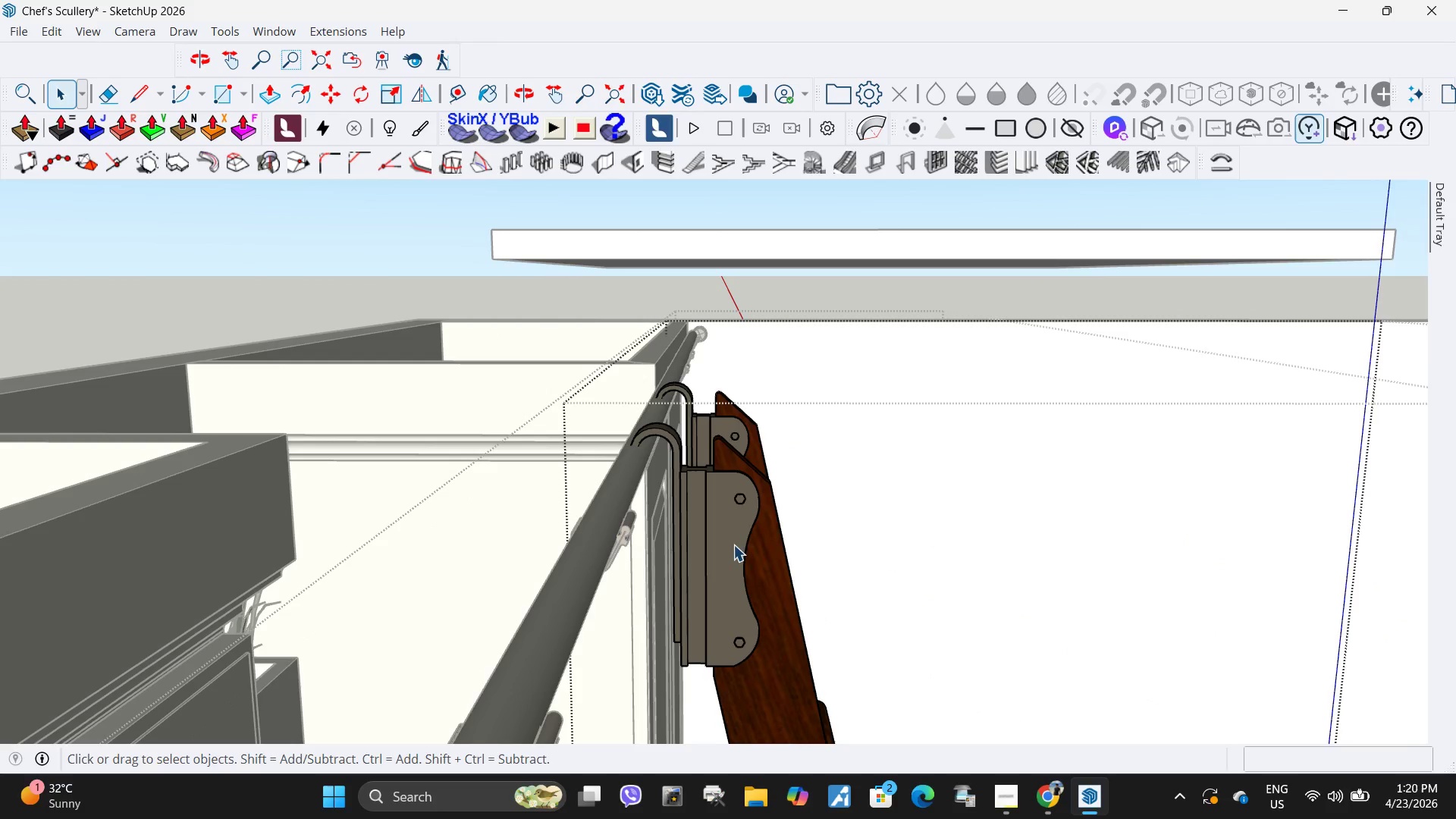 
left_click([726, 491])
 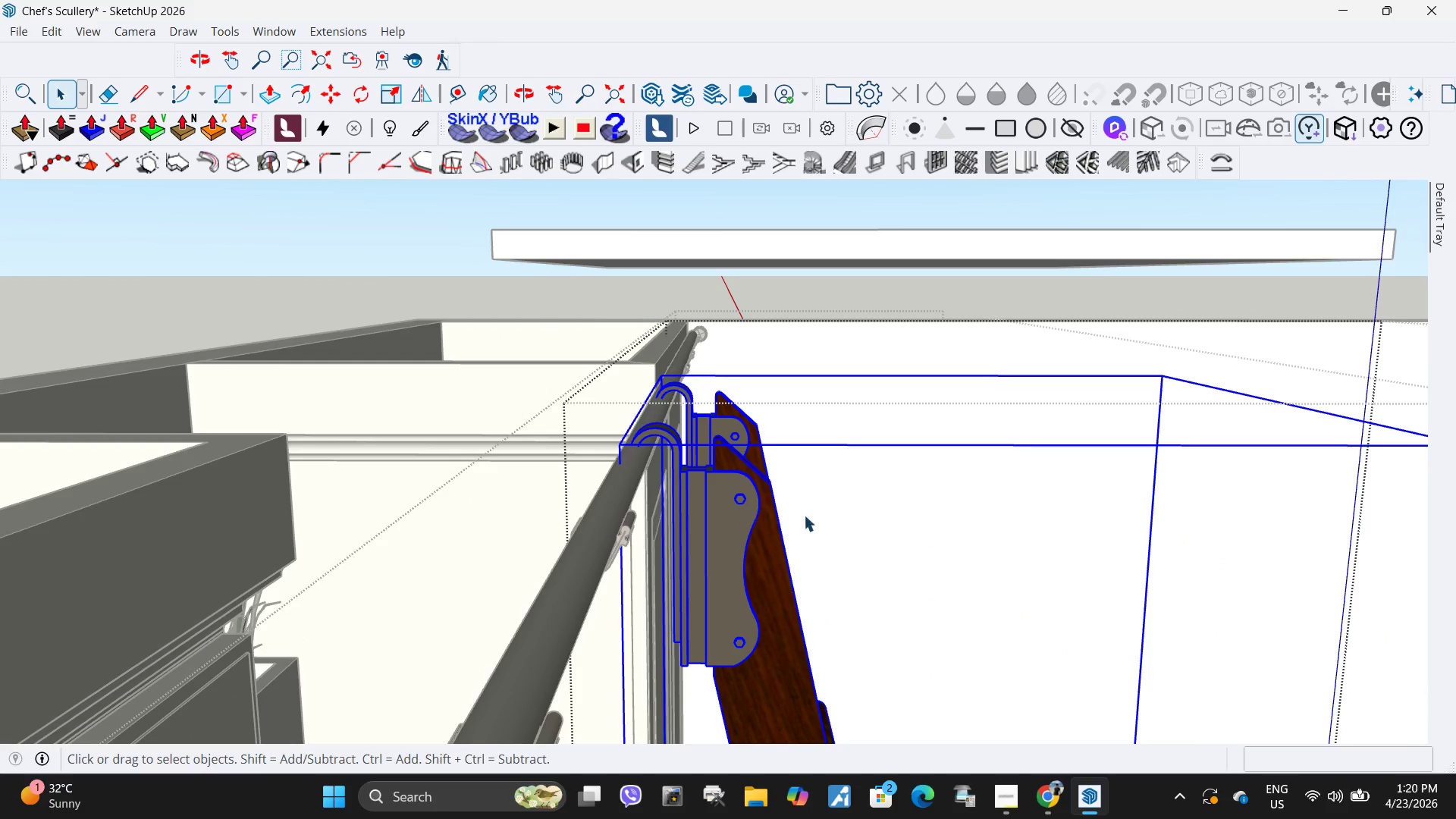 
key(M)
 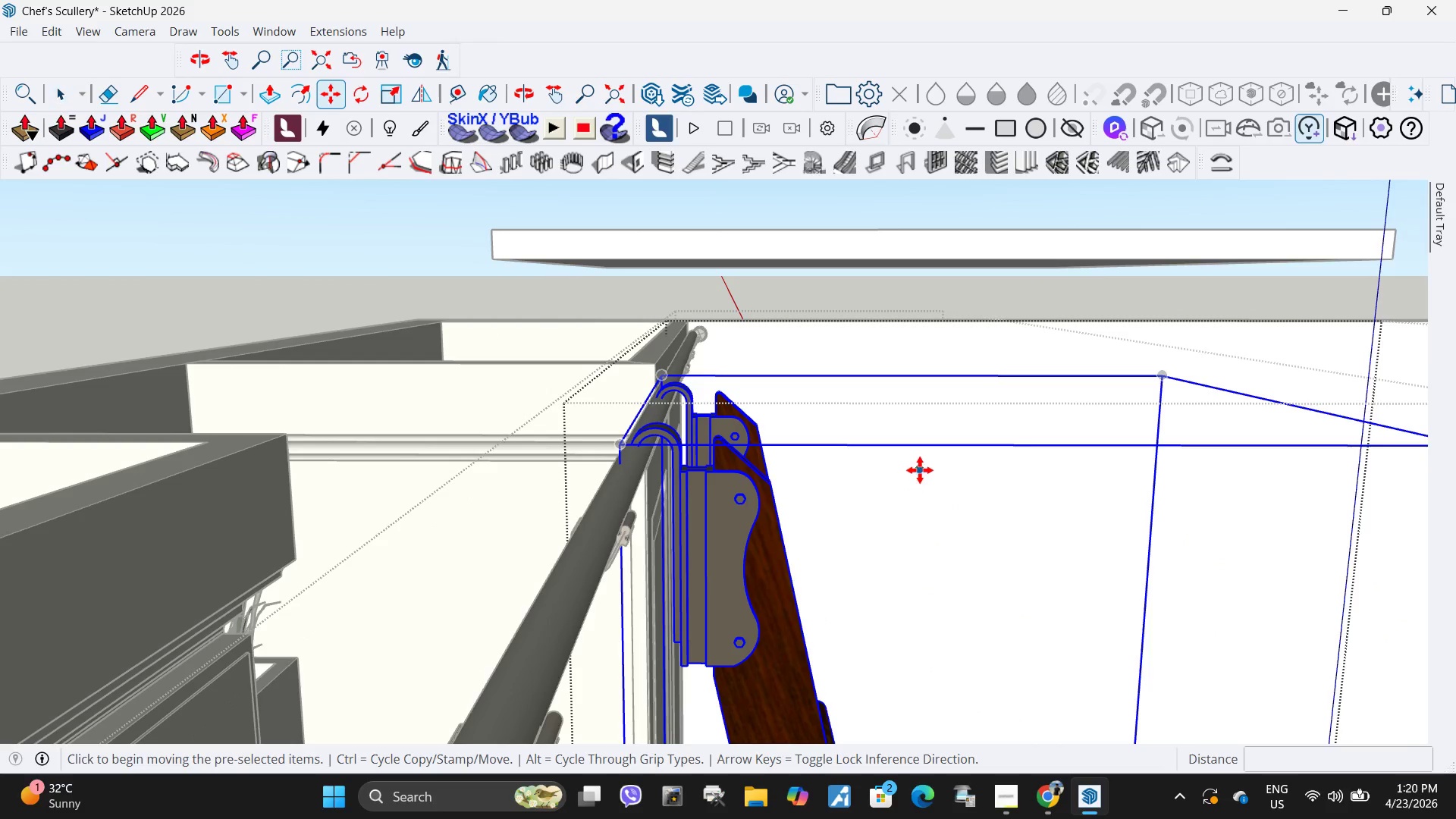 
left_click([920, 470])
 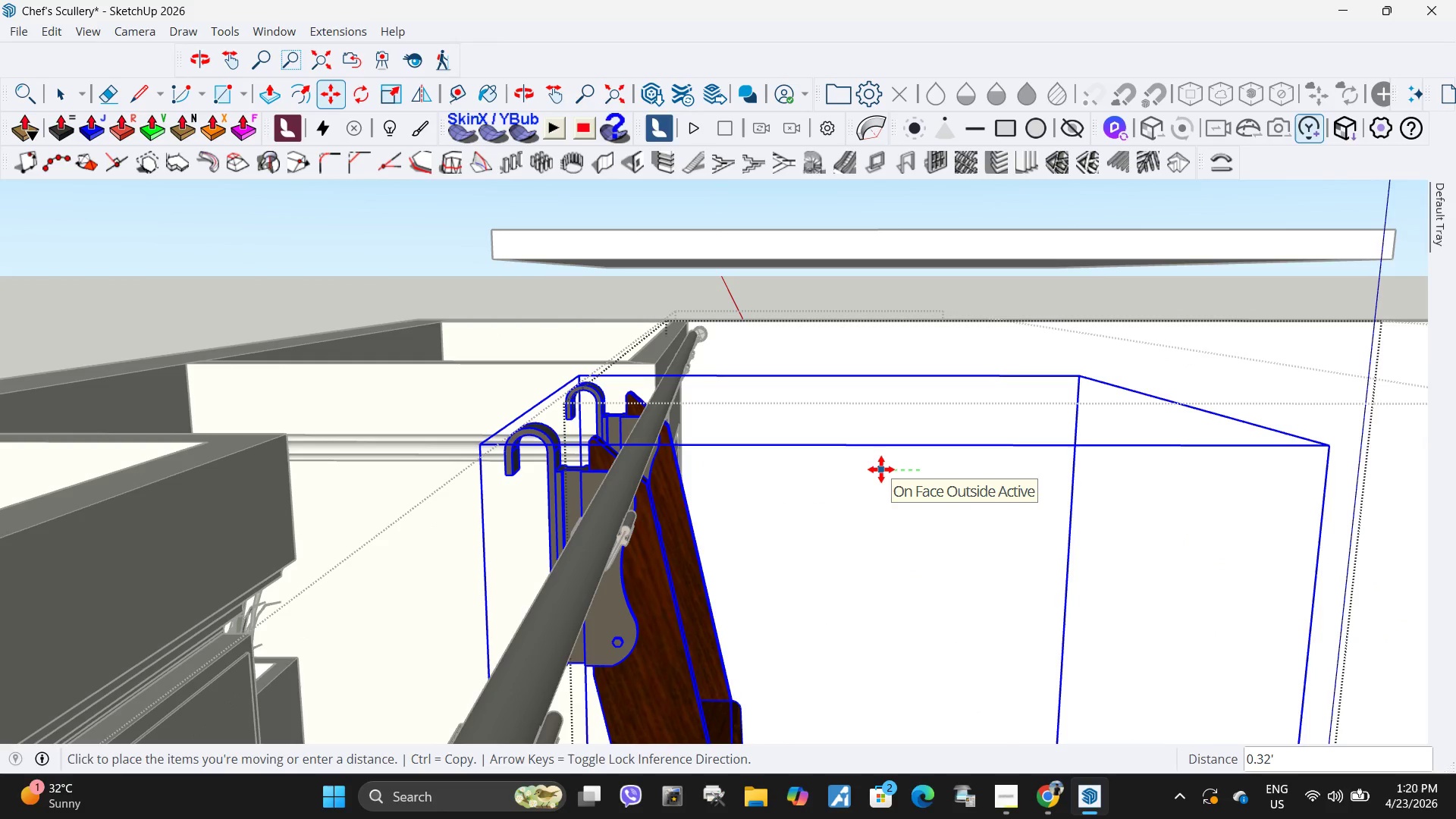 
key(NumpadDecimal)
 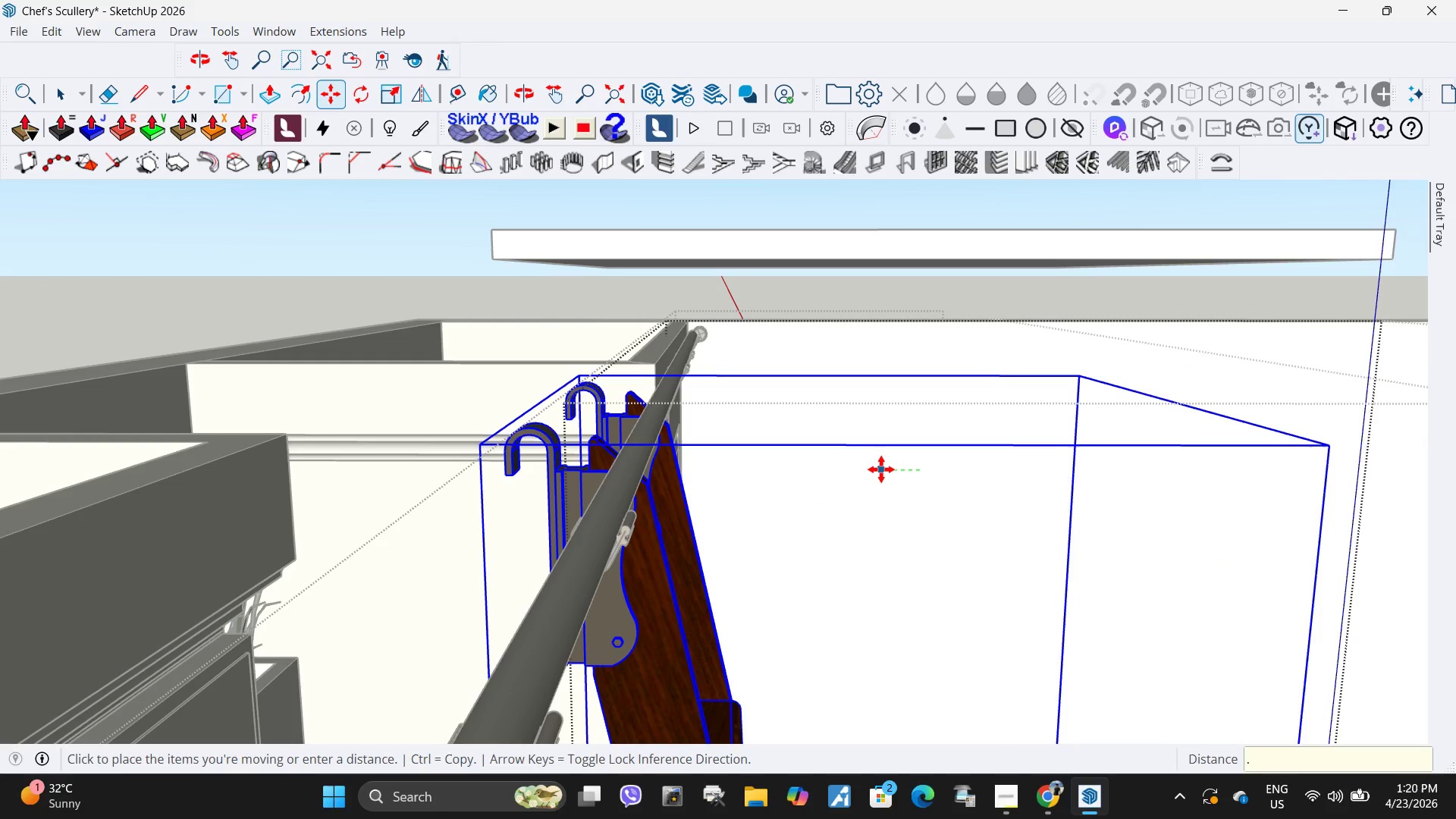 
key(Numpad0)
 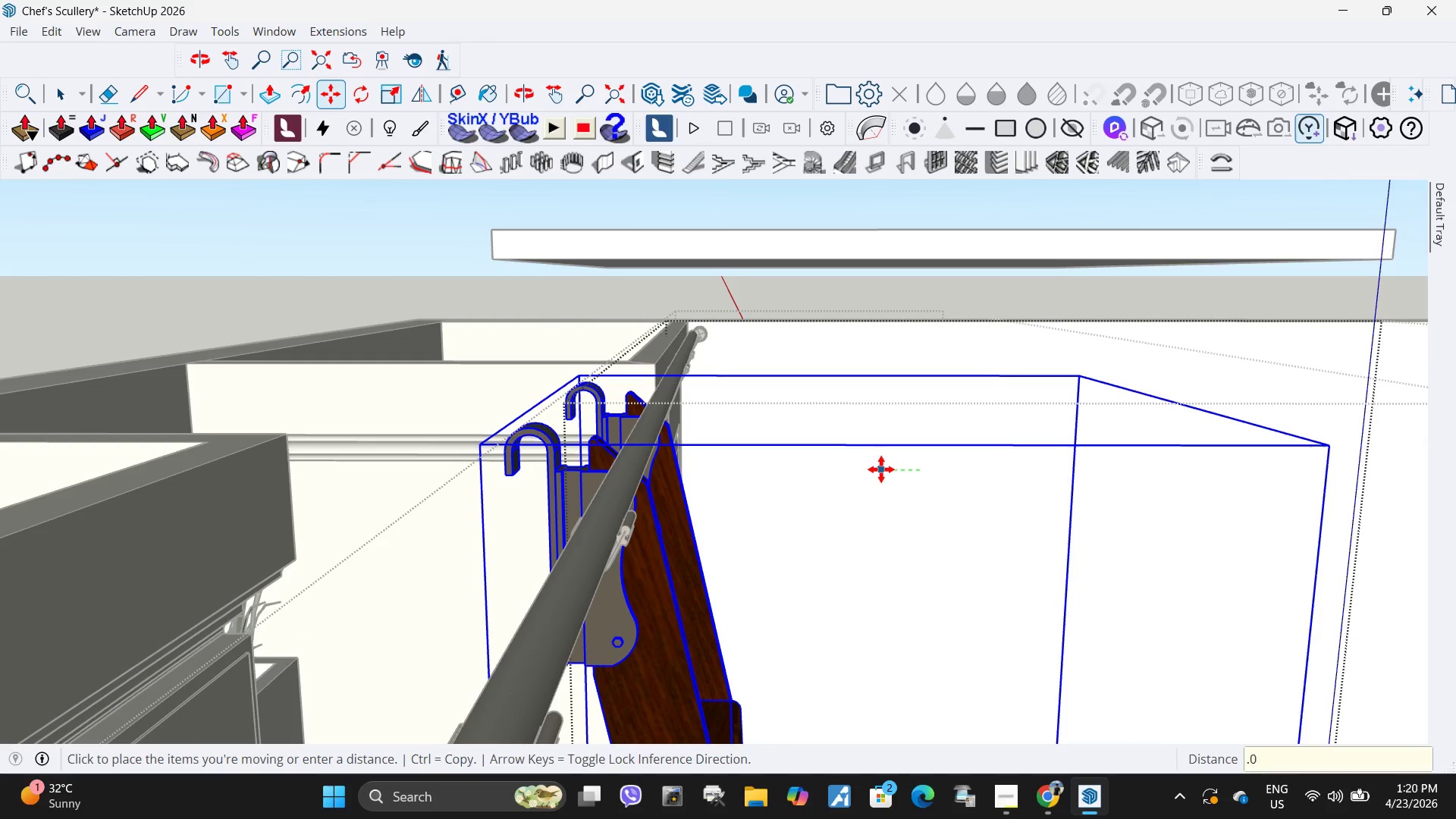 
key(Numpad5)
 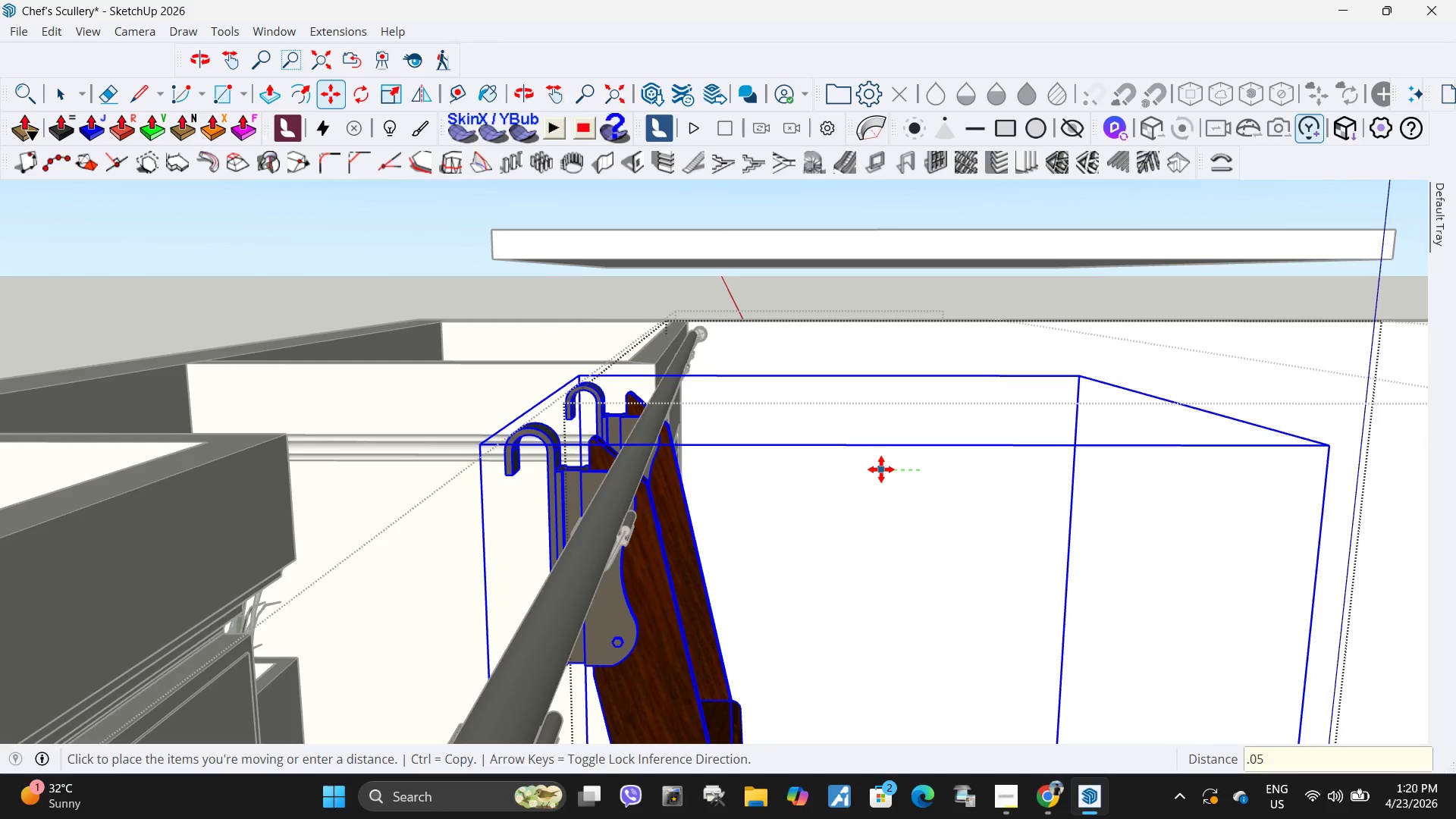 
key(NumpadEnter)
 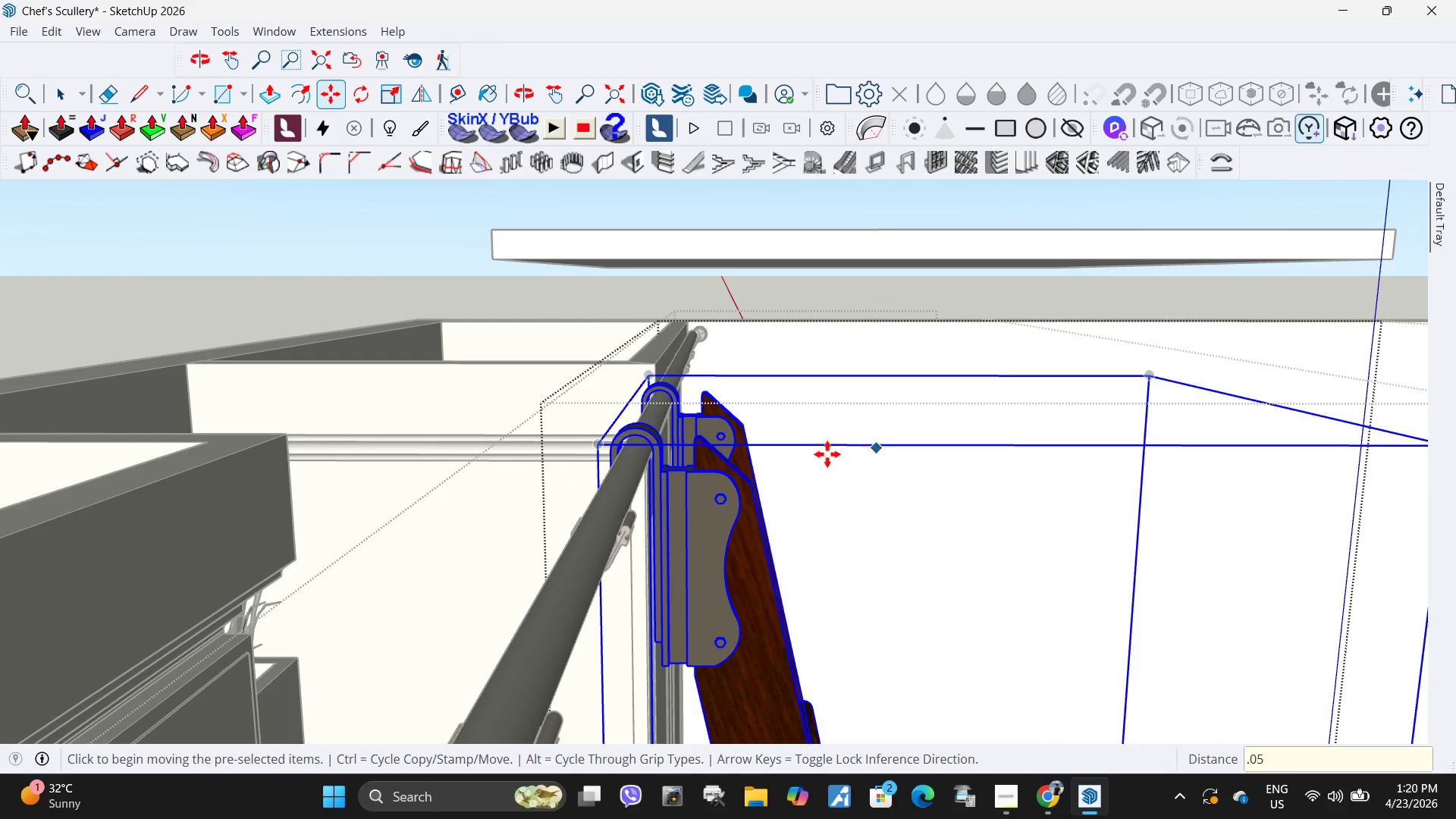 
key(Space)
 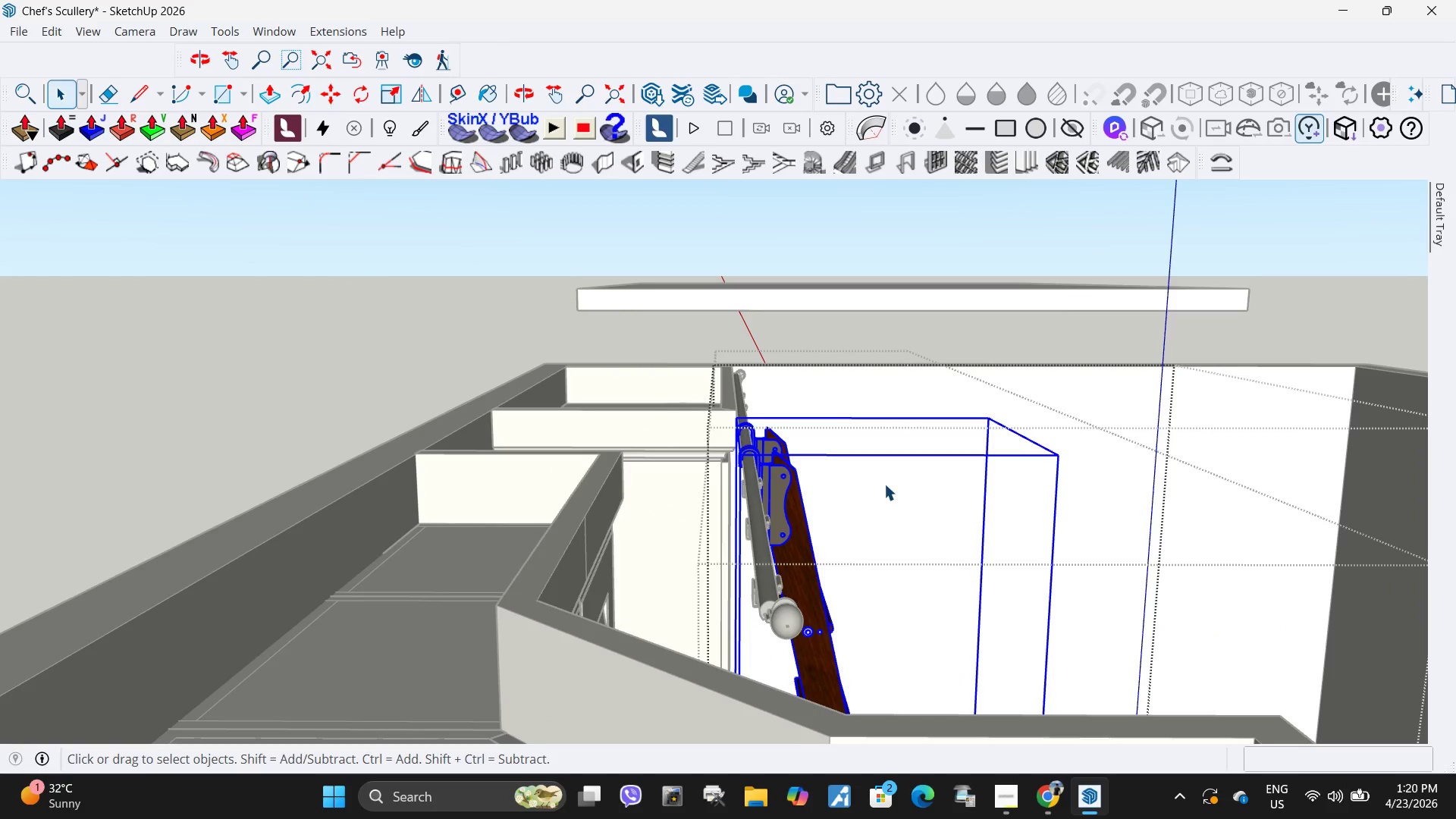 
scroll: coordinate [829, 460], scroll_direction: down, amount: 4.0
 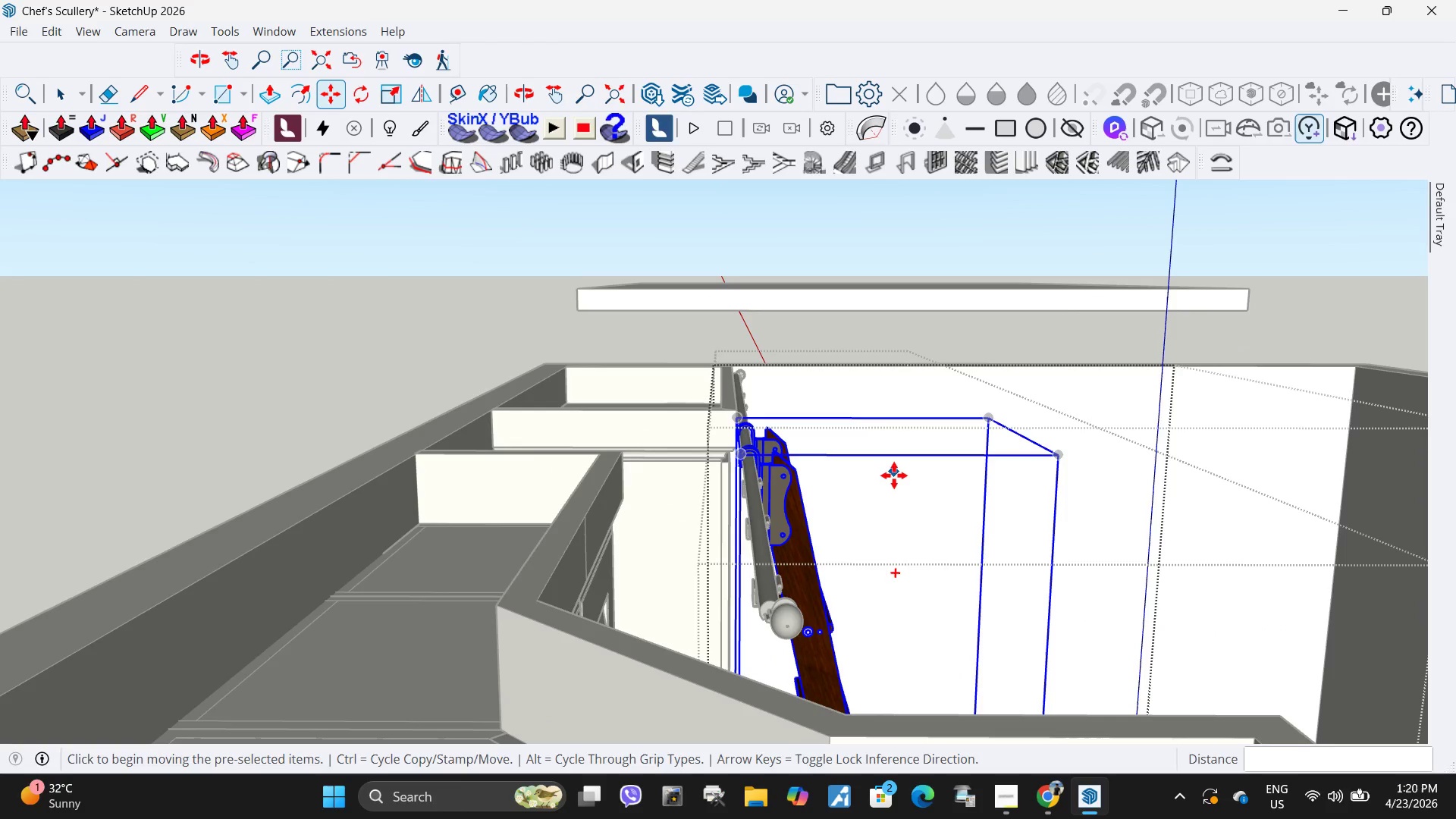 
key(Escape)
 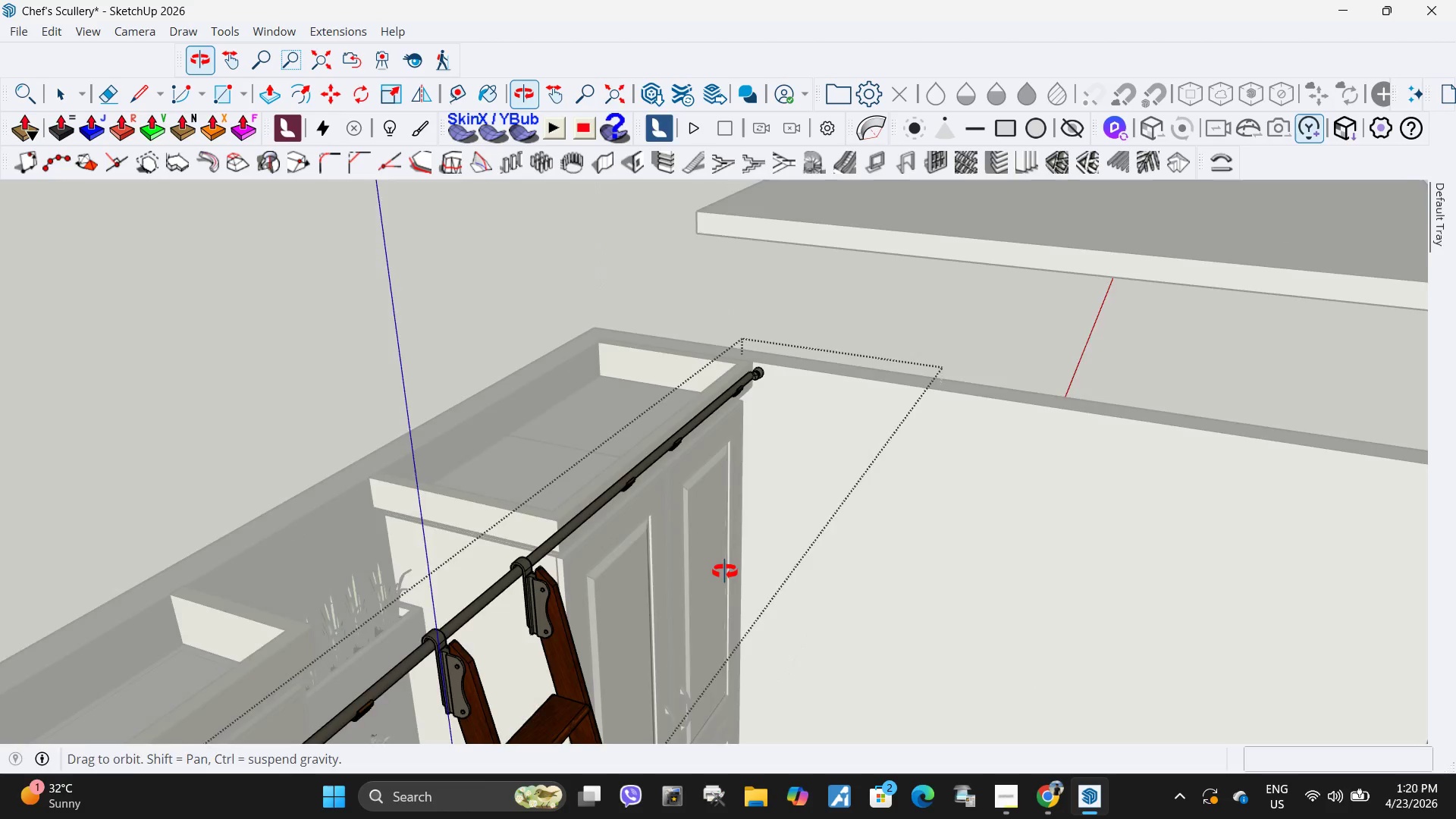 
scroll: coordinate [873, 454], scroll_direction: down, amount: 5.0
 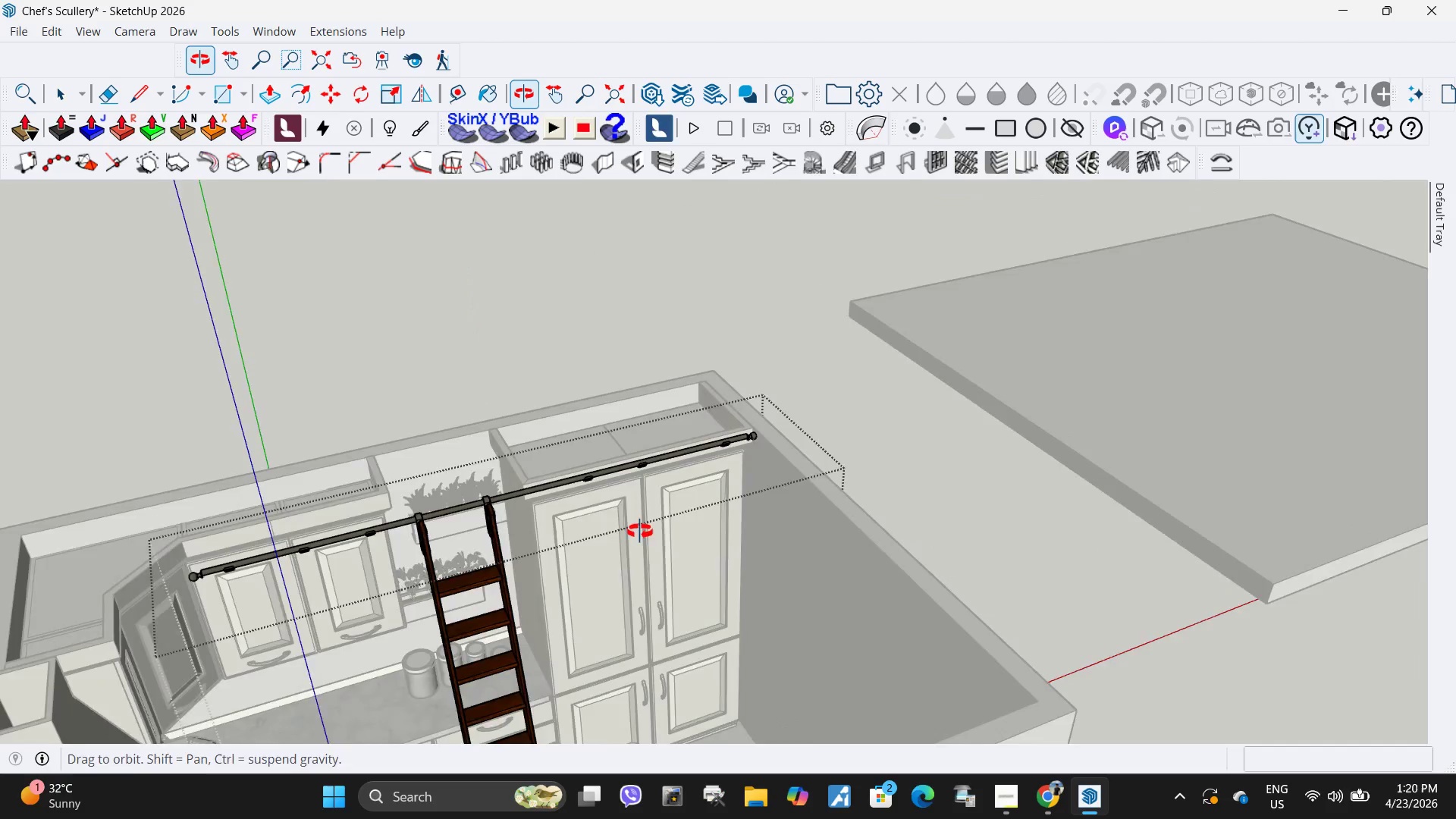 
scroll: coordinate [309, 501], scroll_direction: up, amount: 8.0
 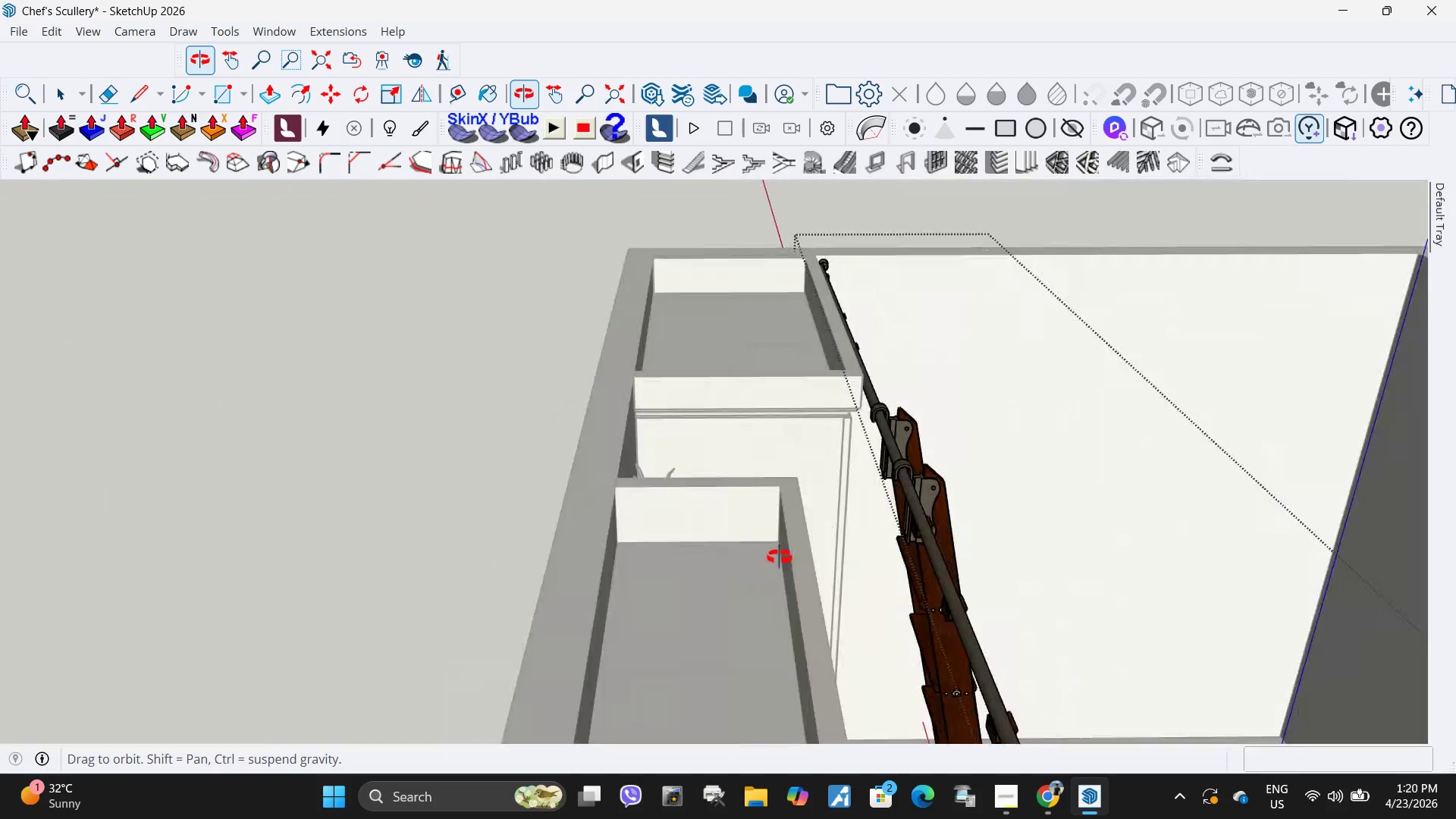 
scroll: coordinate [750, 444], scroll_direction: down, amount: 5.0
 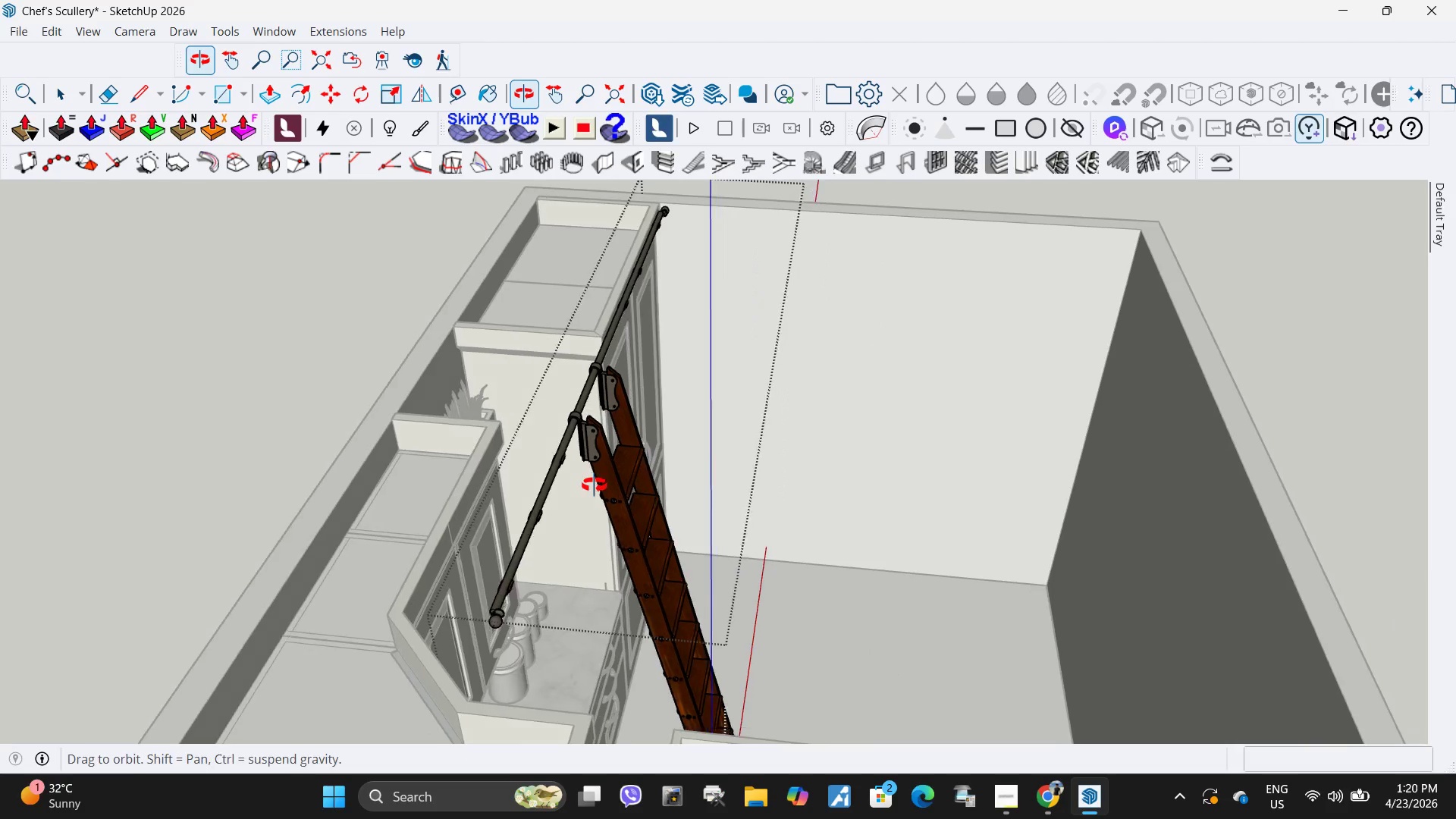 
left_click([438, 520])
 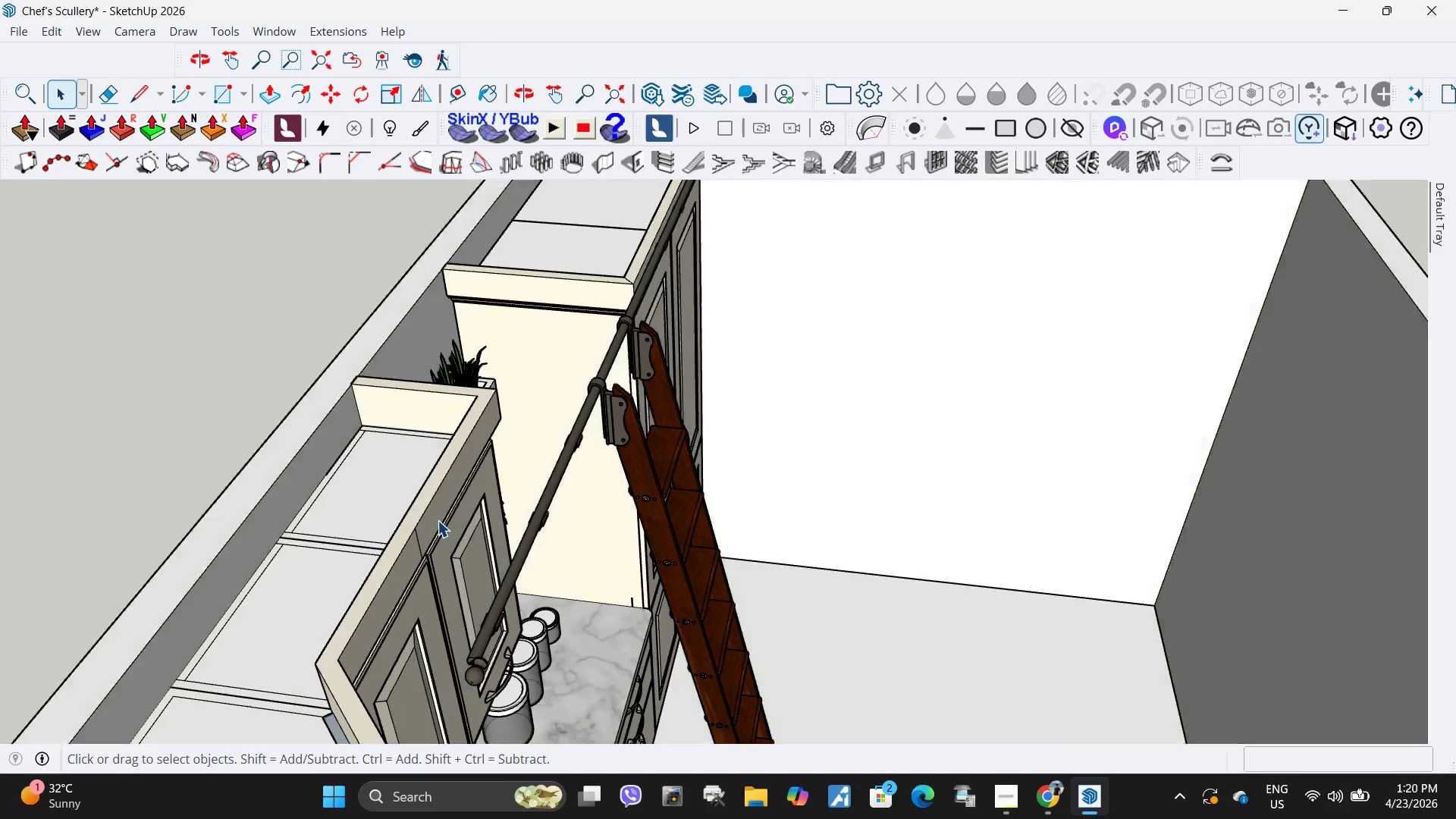 
scroll: coordinate [474, 511], scroll_direction: up, amount: 3.0
 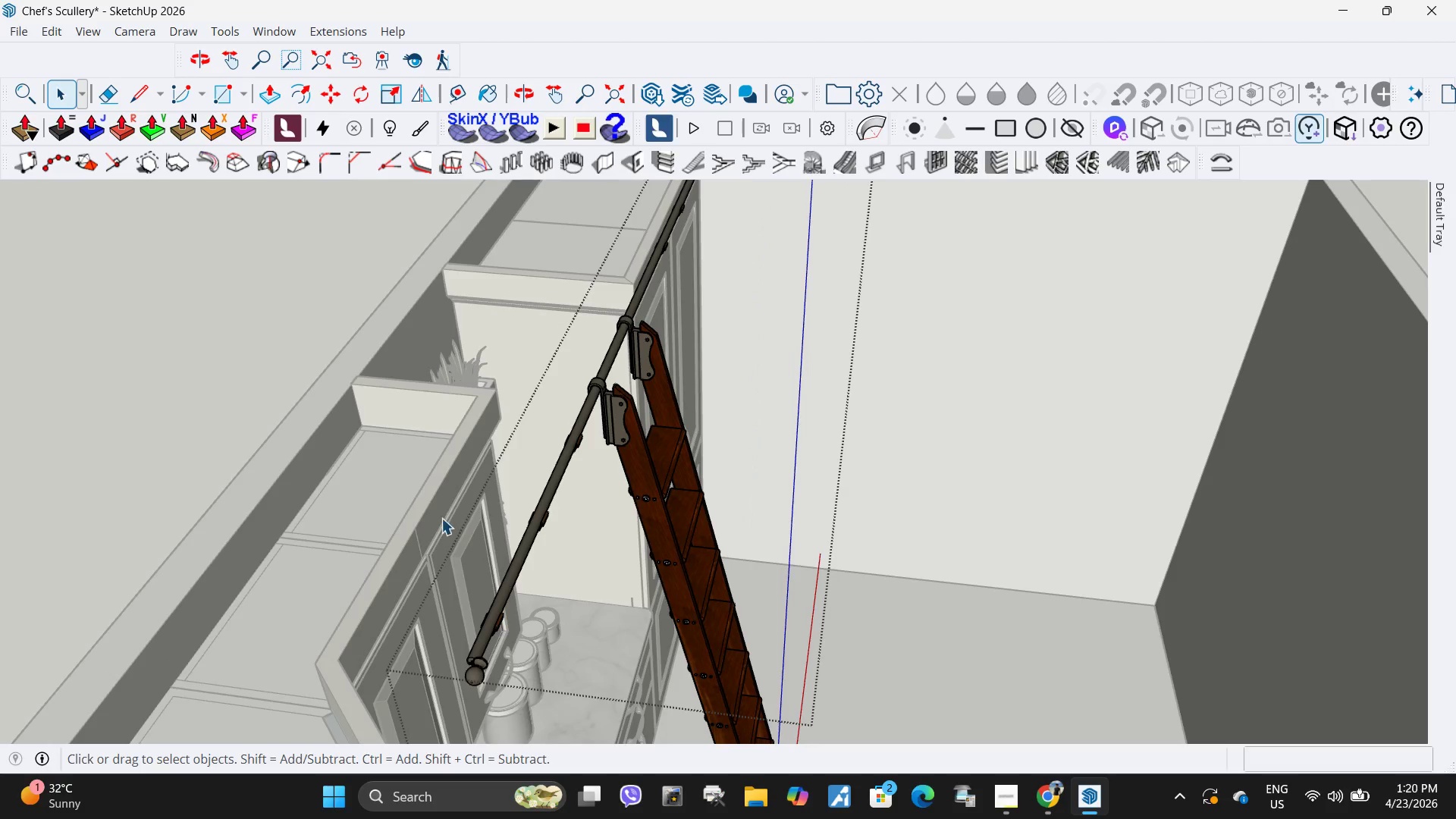 
double_click([438, 520])
 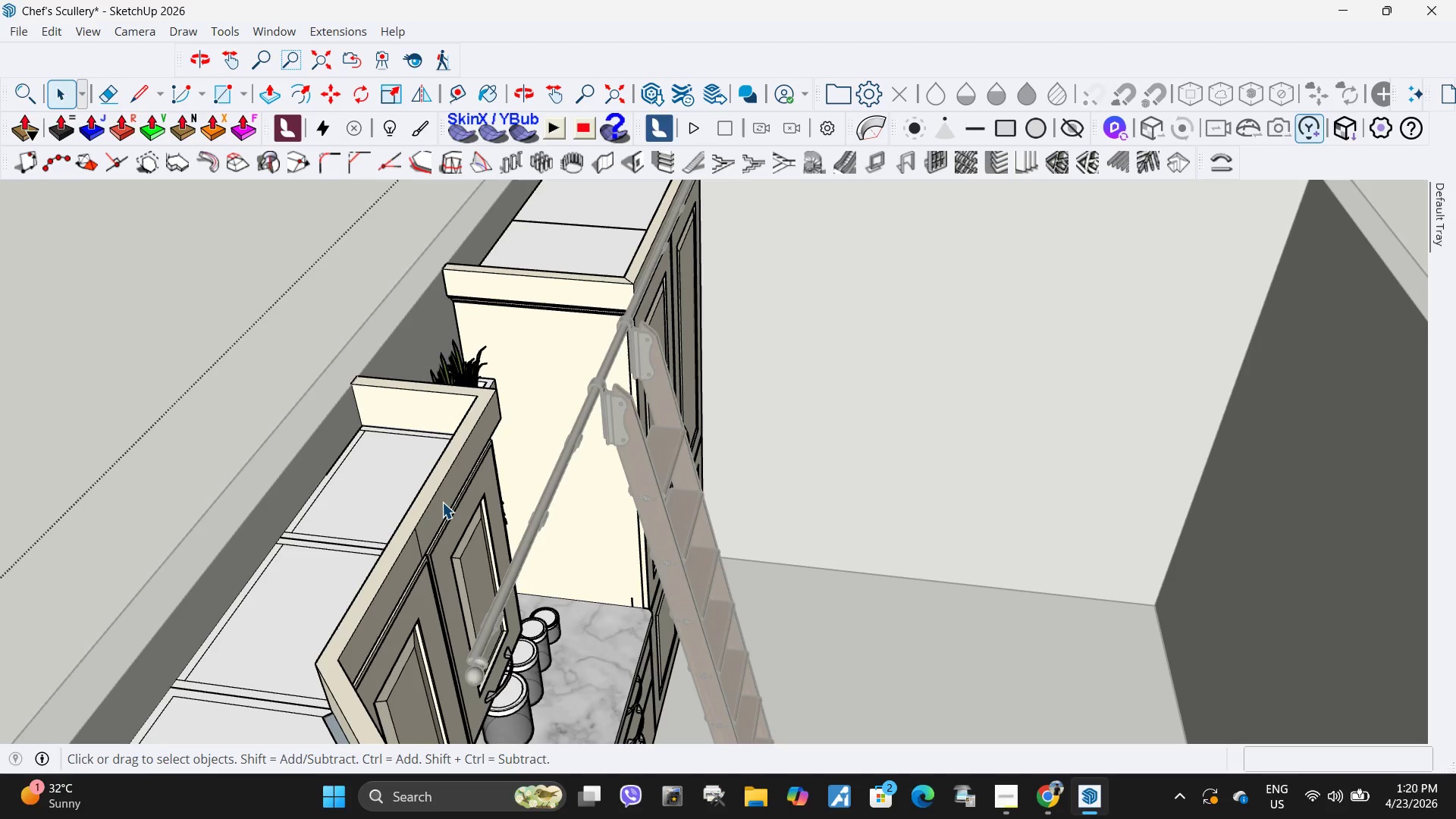 
triple_click([442, 502])
 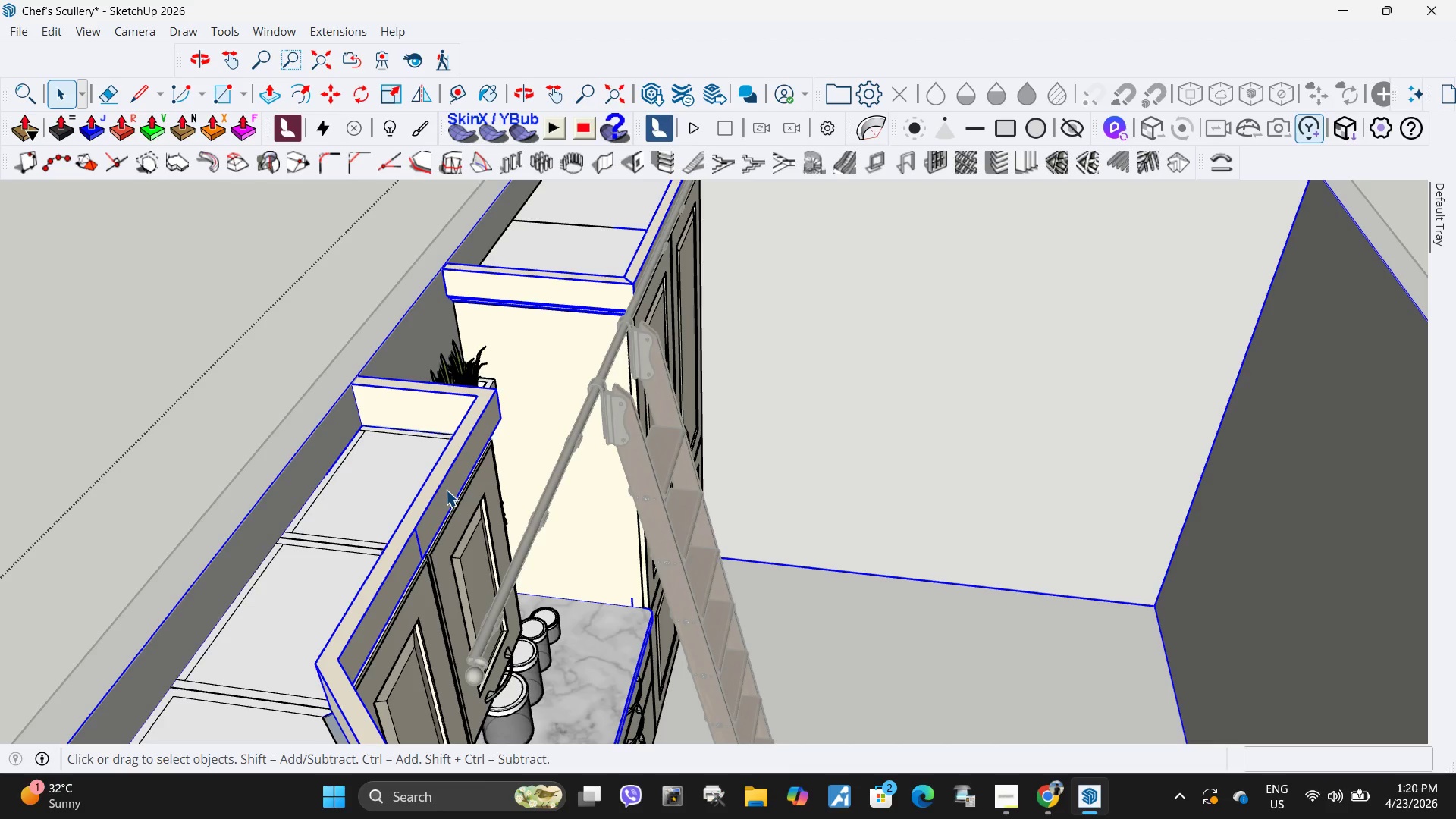 
double_click([447, 490])
 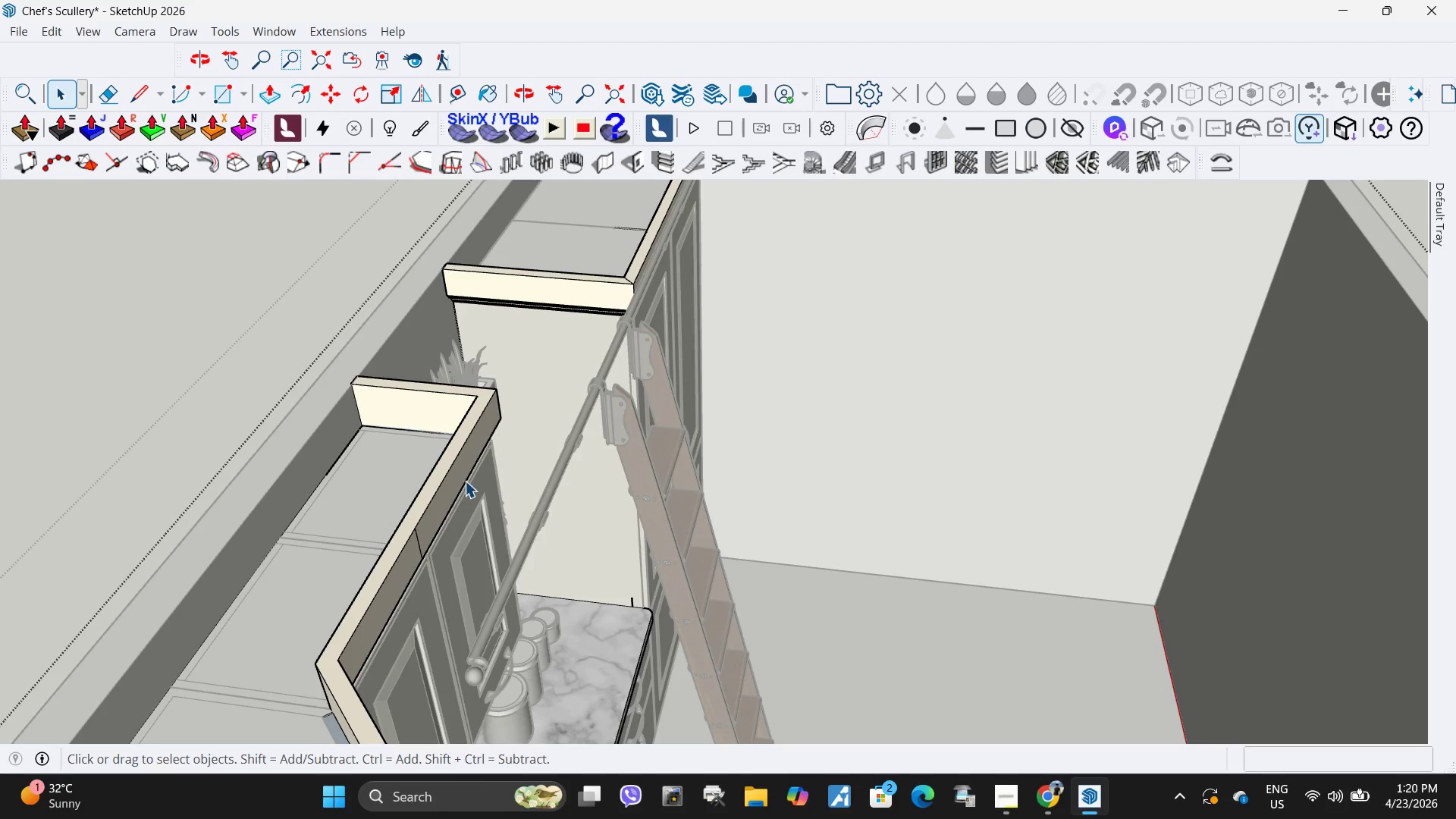 
triple_click([466, 480])
 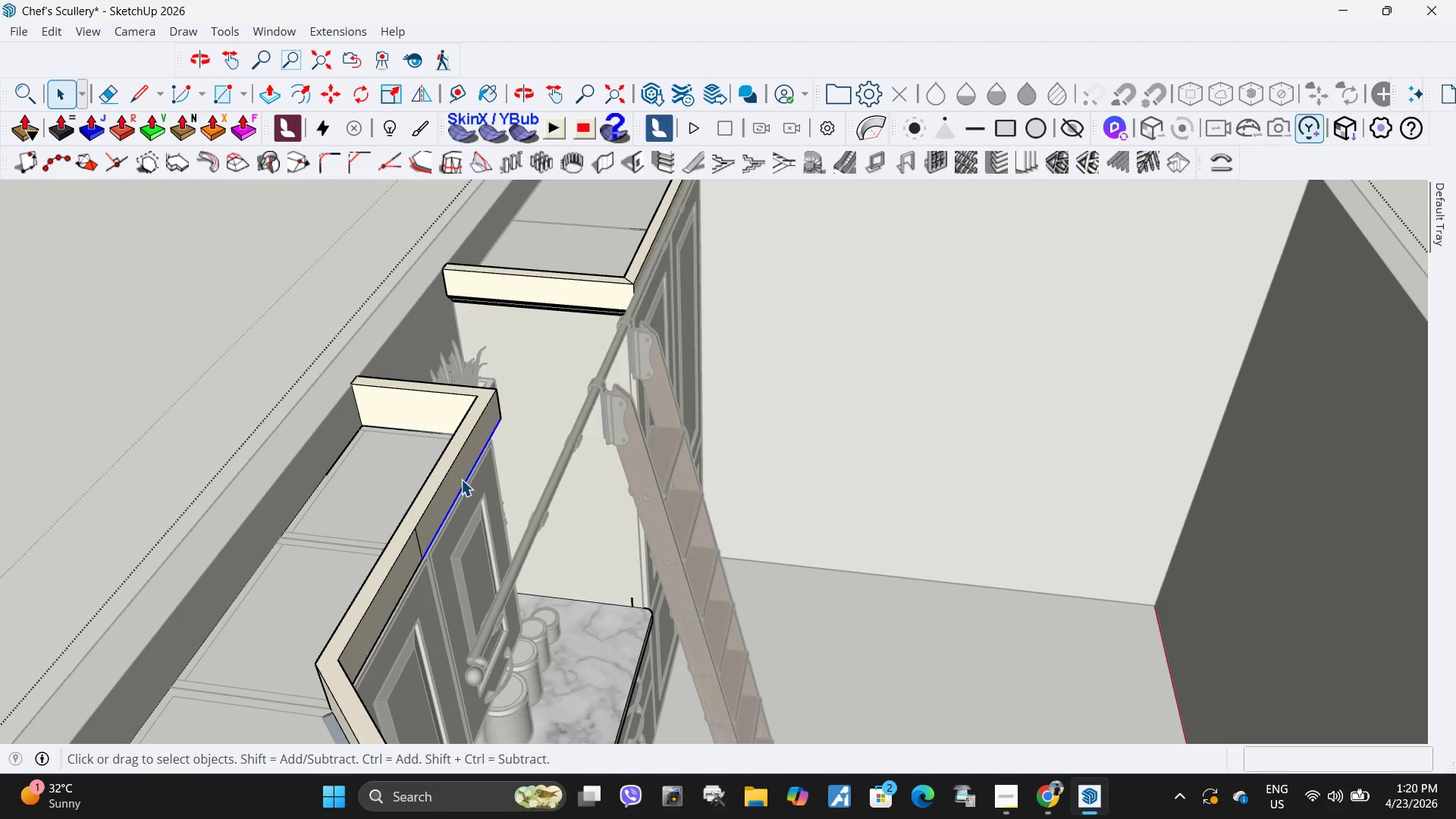 
left_click([460, 479])
 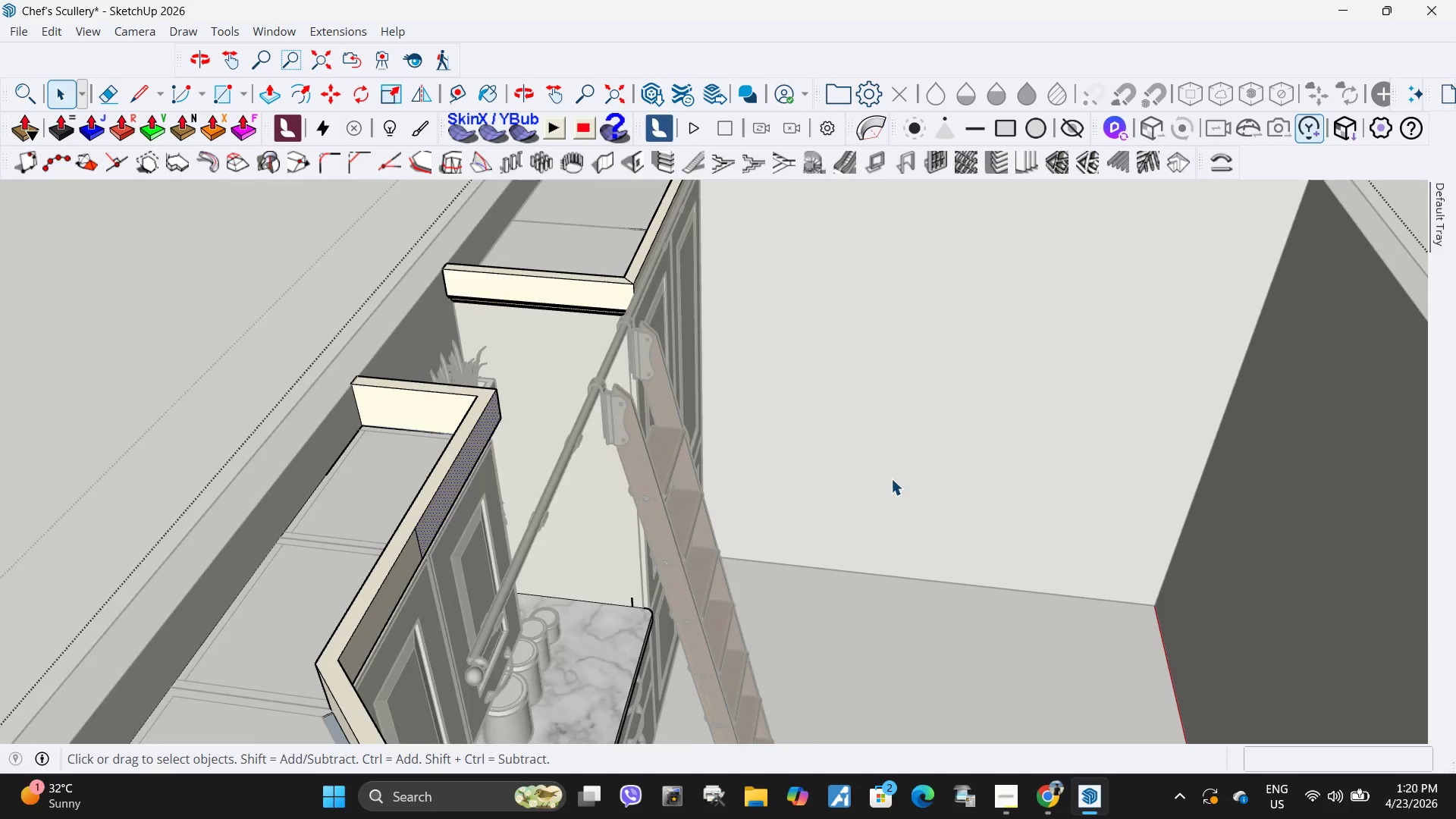 
scroll: coordinate [906, 479], scroll_direction: down, amount: 4.0
 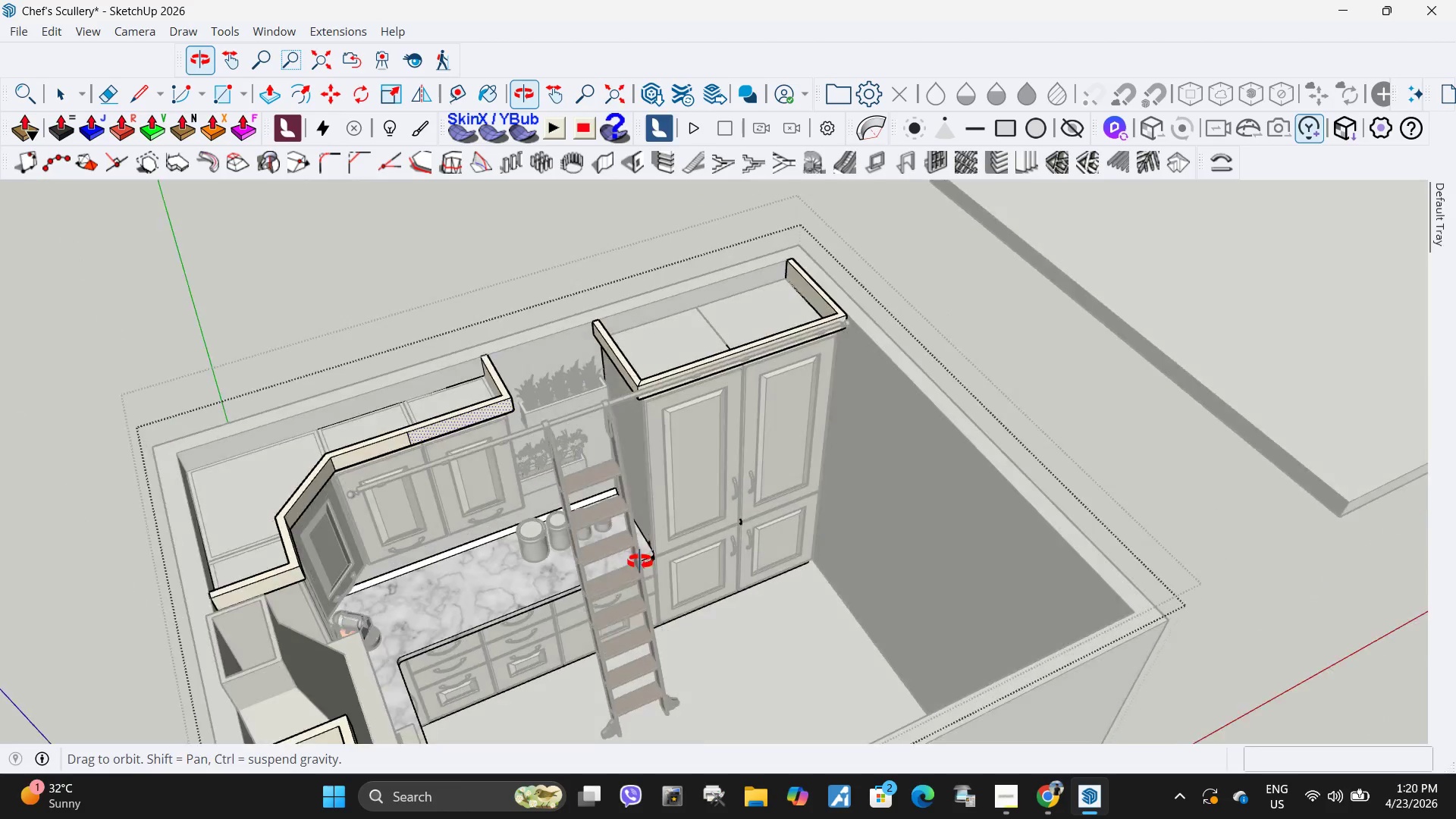 
scroll: coordinate [524, 419], scroll_direction: up, amount: 9.0
 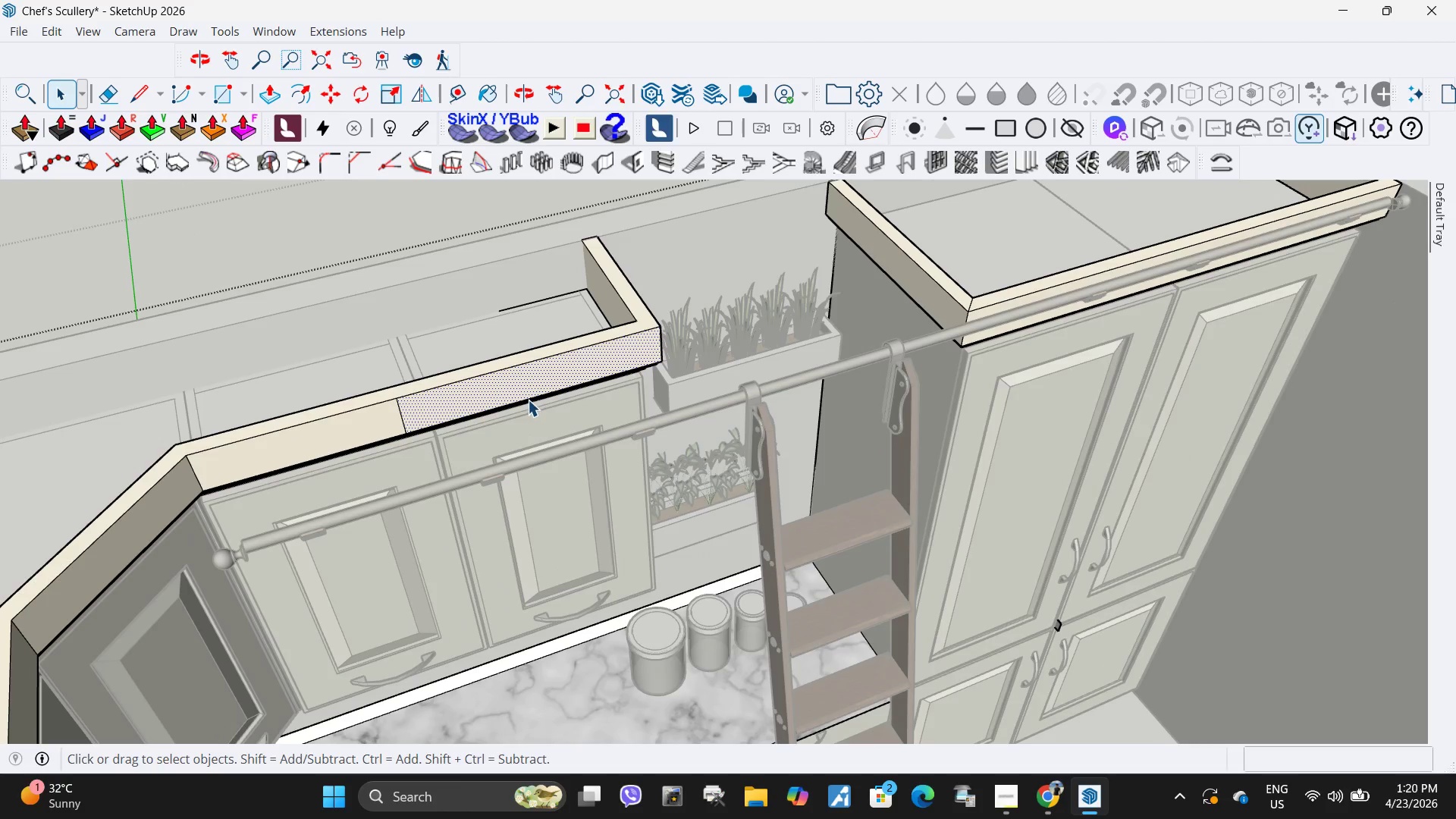 
key(P)
 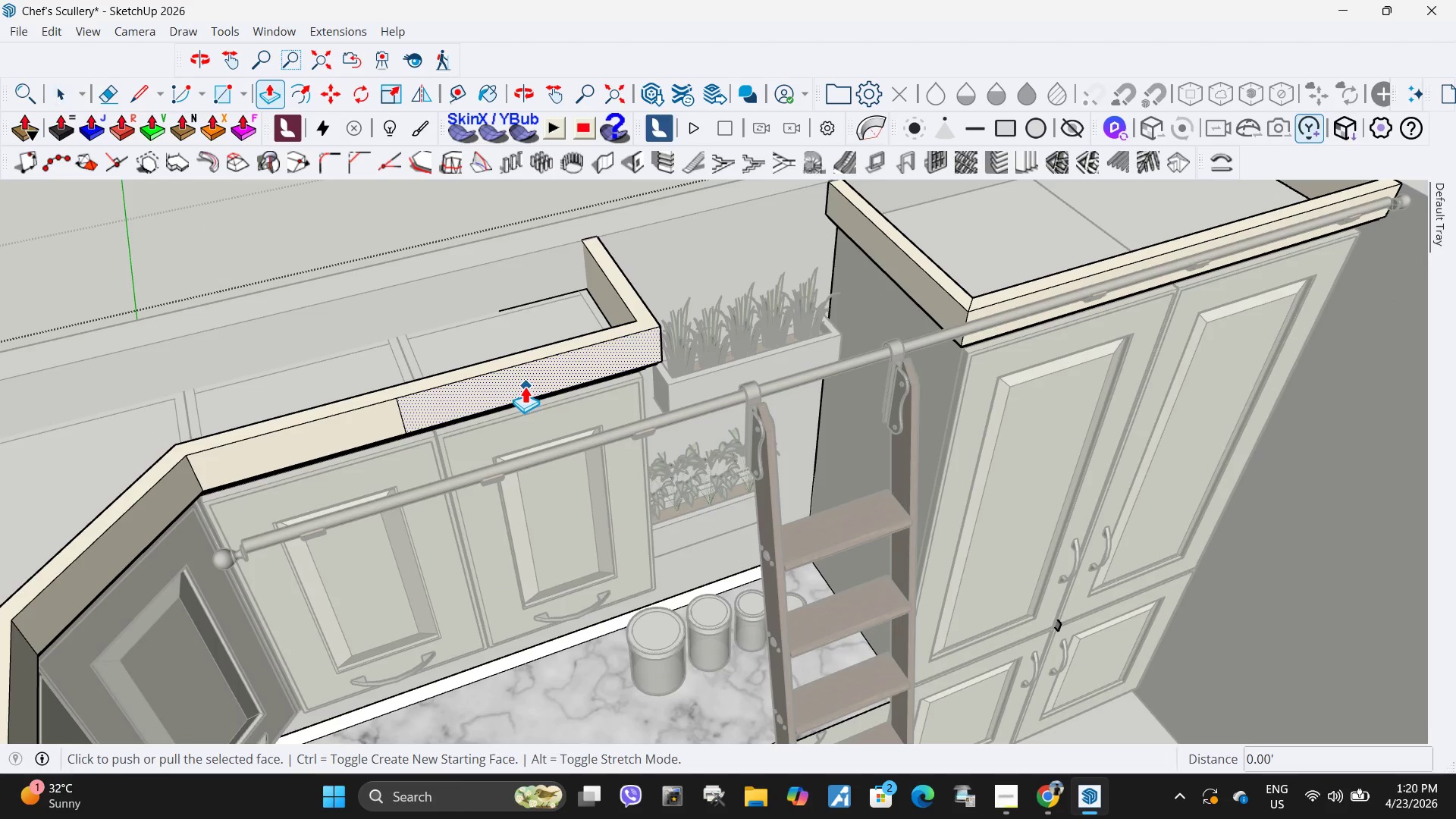 
left_click([524, 386])
 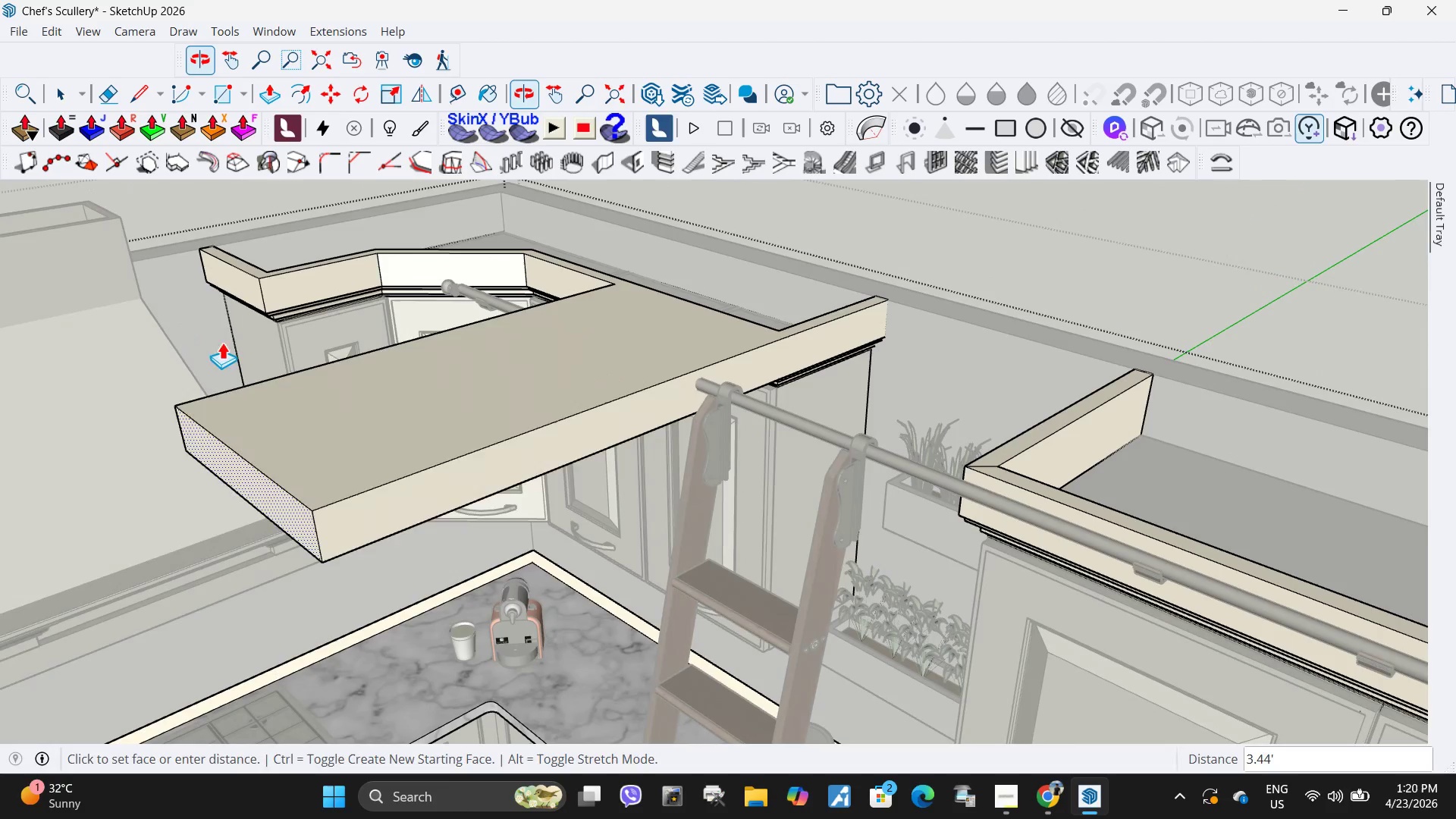 
scroll: coordinate [447, 409], scroll_direction: up, amount: 12.0
 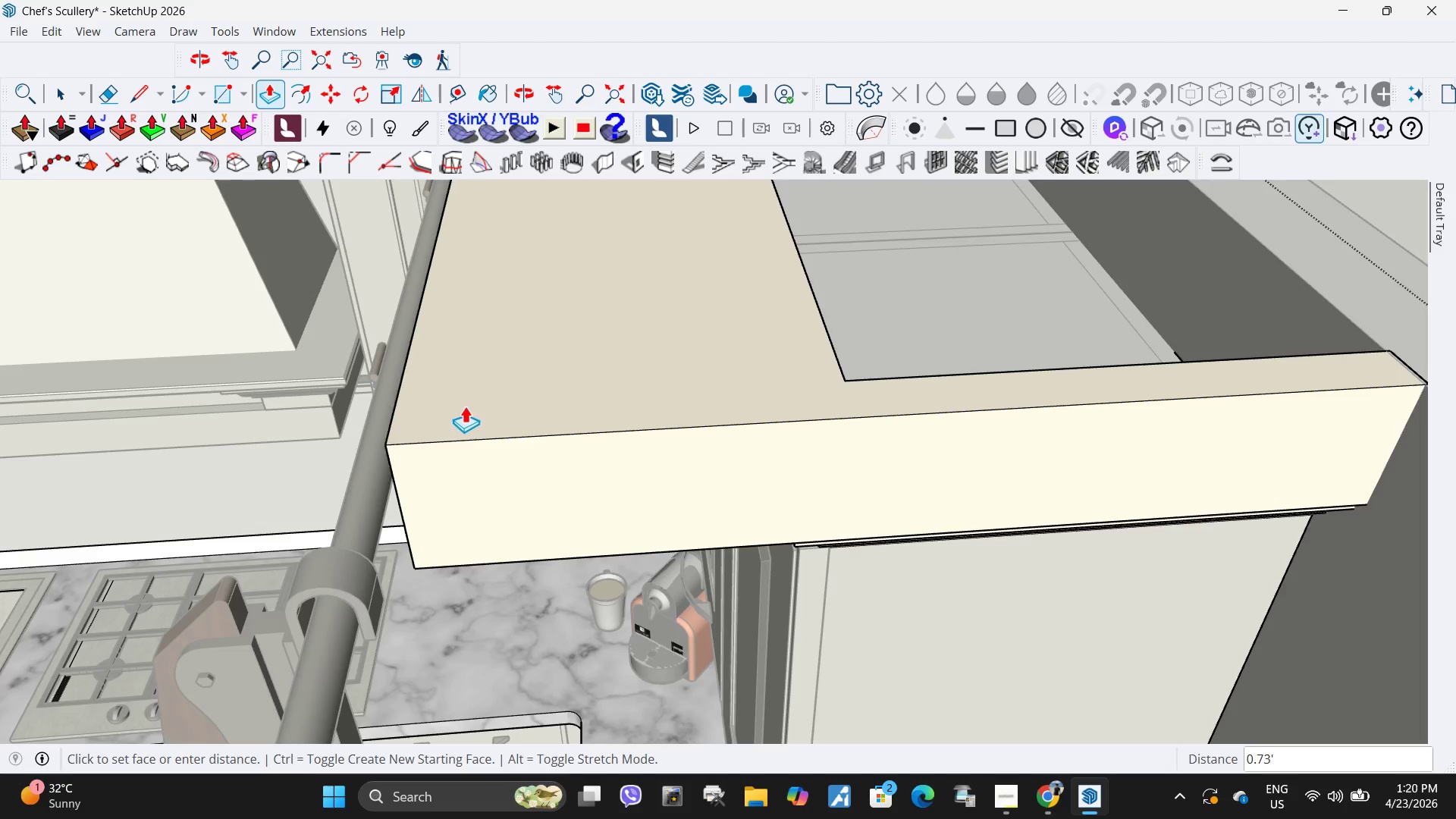 
key(Escape)
 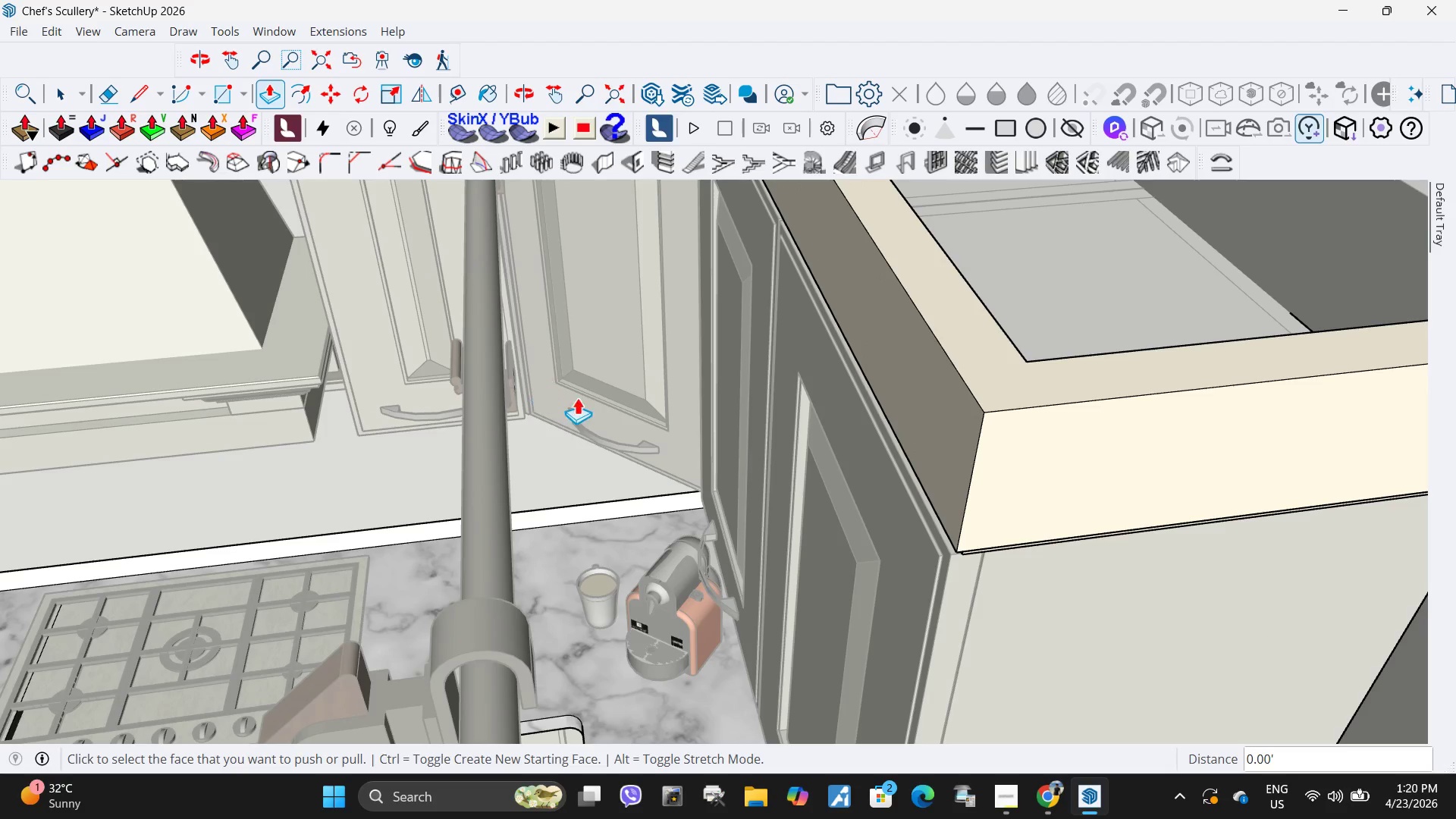 
scroll: coordinate [977, 385], scroll_direction: up, amount: 2.0
 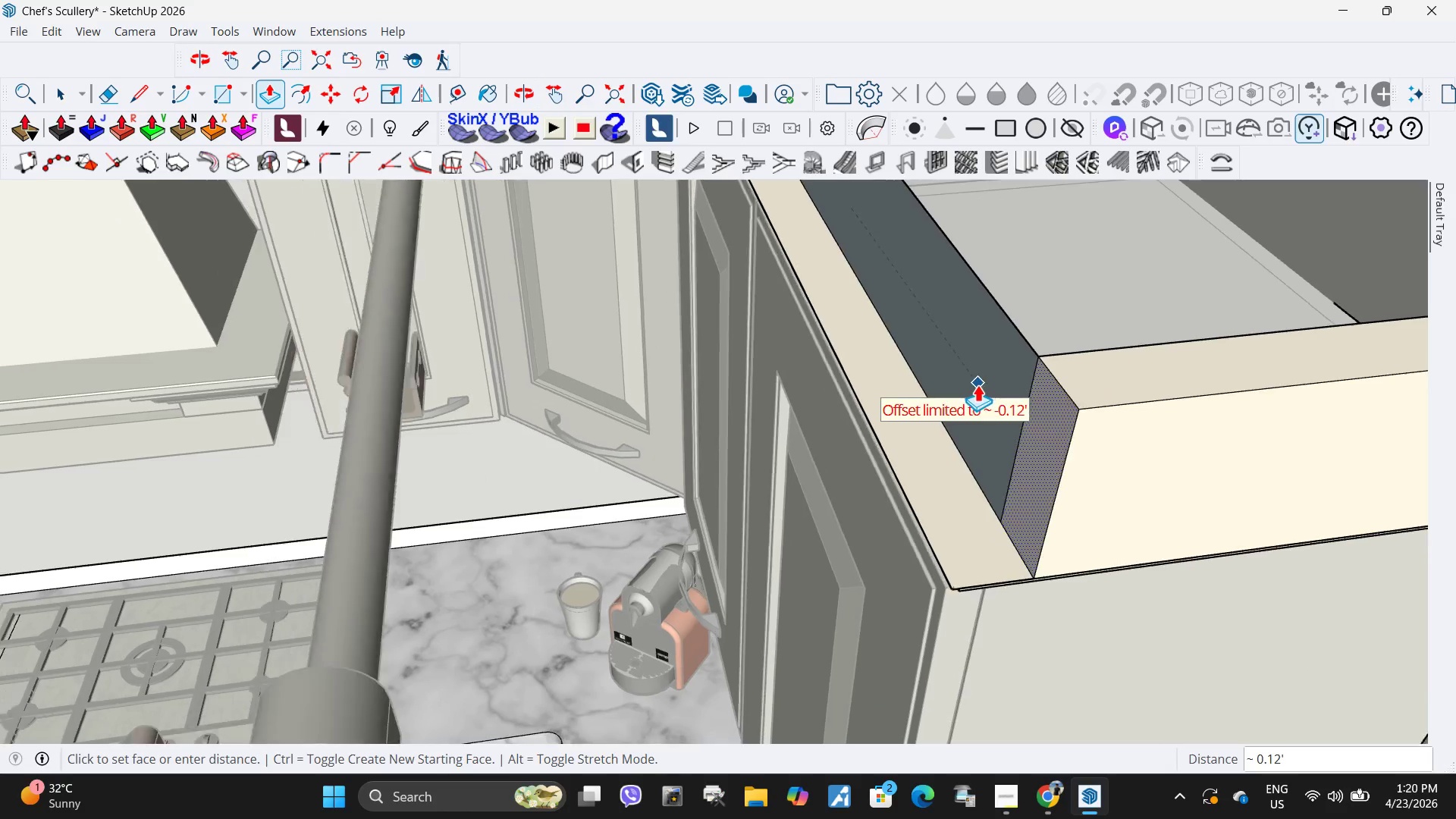 
left_click_drag(start_coordinate=[927, 403], to_coordinate=[915, 408])
 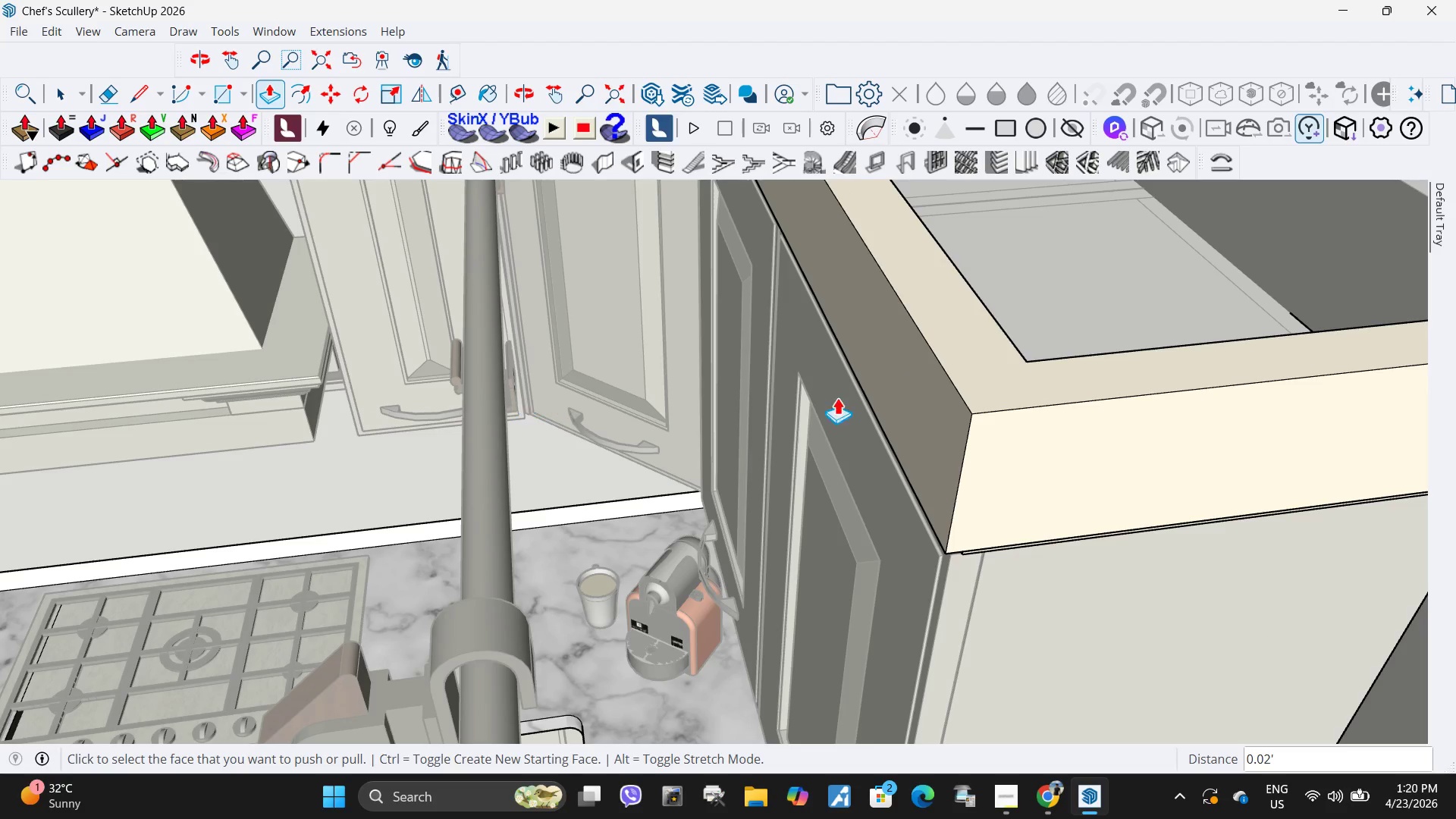 
left_click([912, 397])
 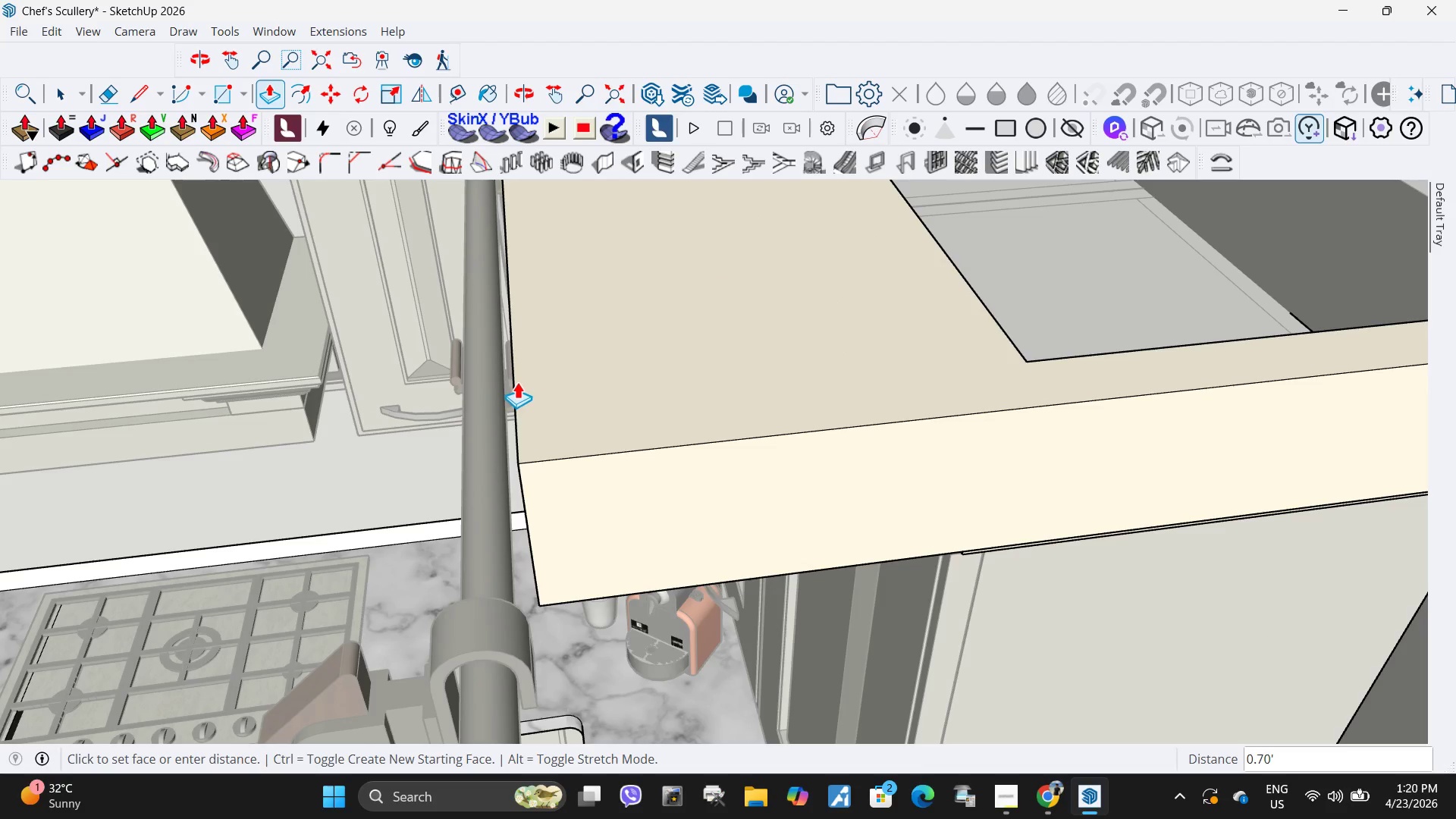 
scroll: coordinate [536, 385], scroll_direction: up, amount: 9.0
 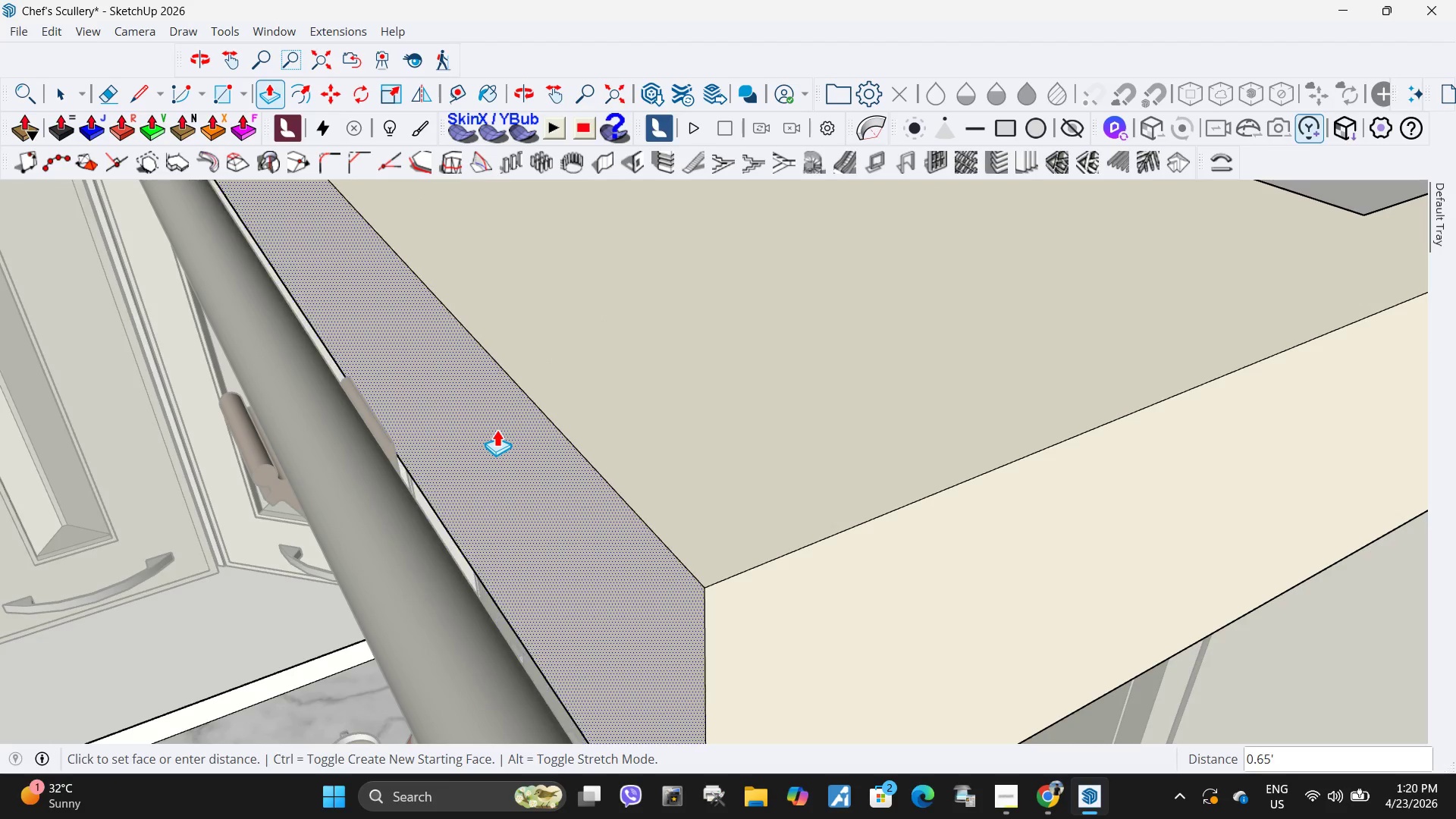 
wait(8.58)
 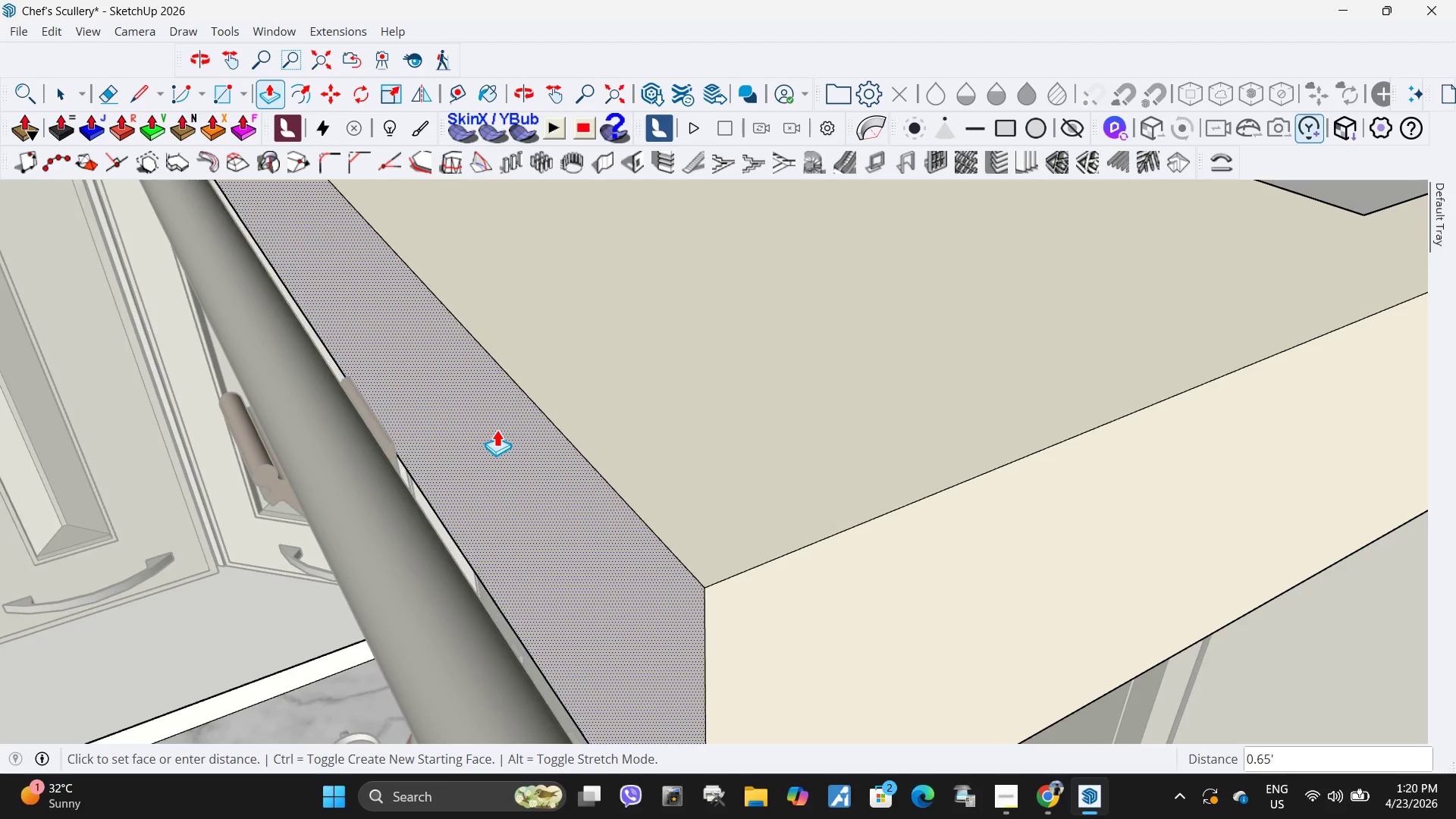 
left_click([435, 457])
 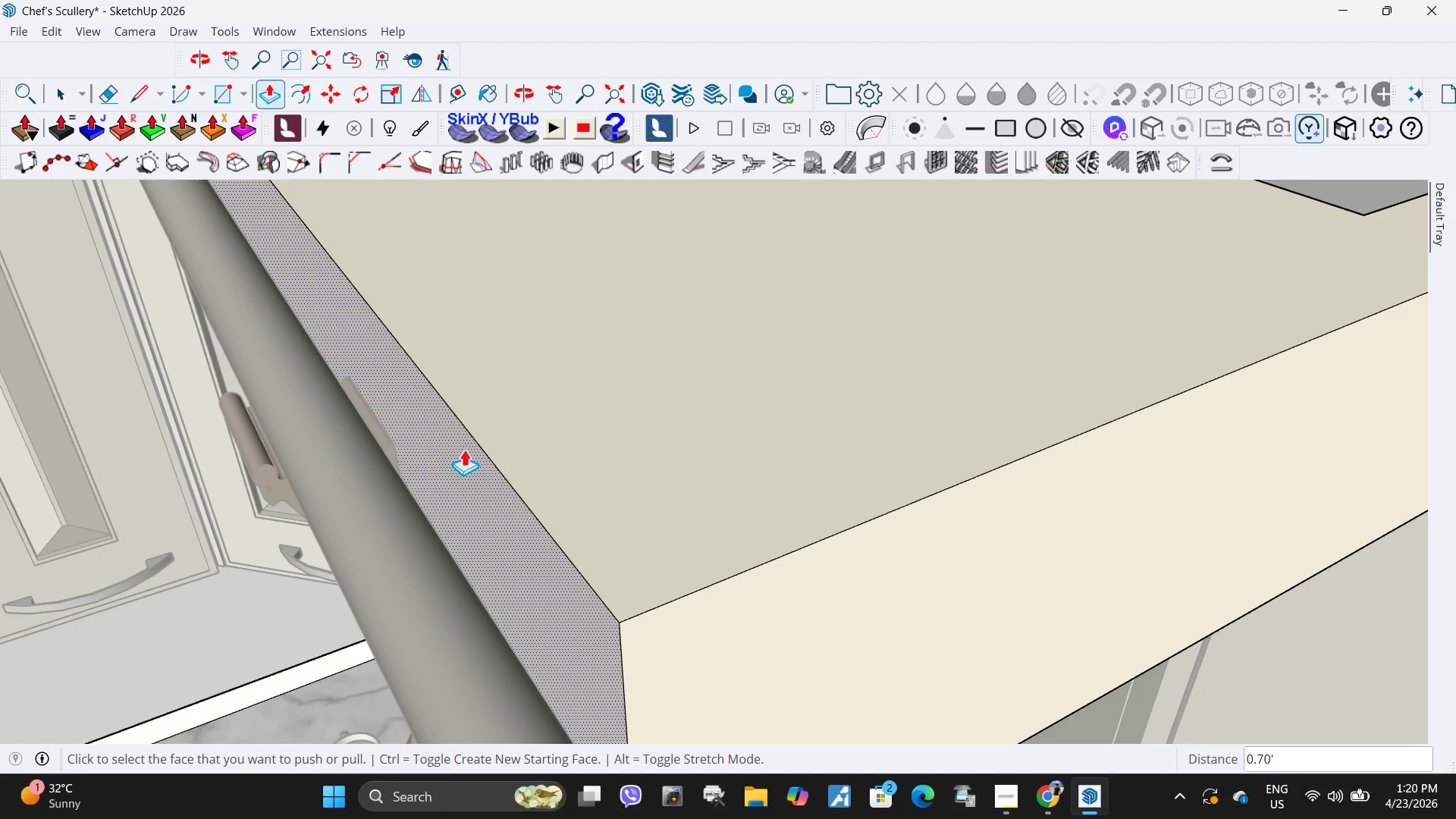 
scroll: coordinate [628, 474], scroll_direction: down, amount: 19.0
 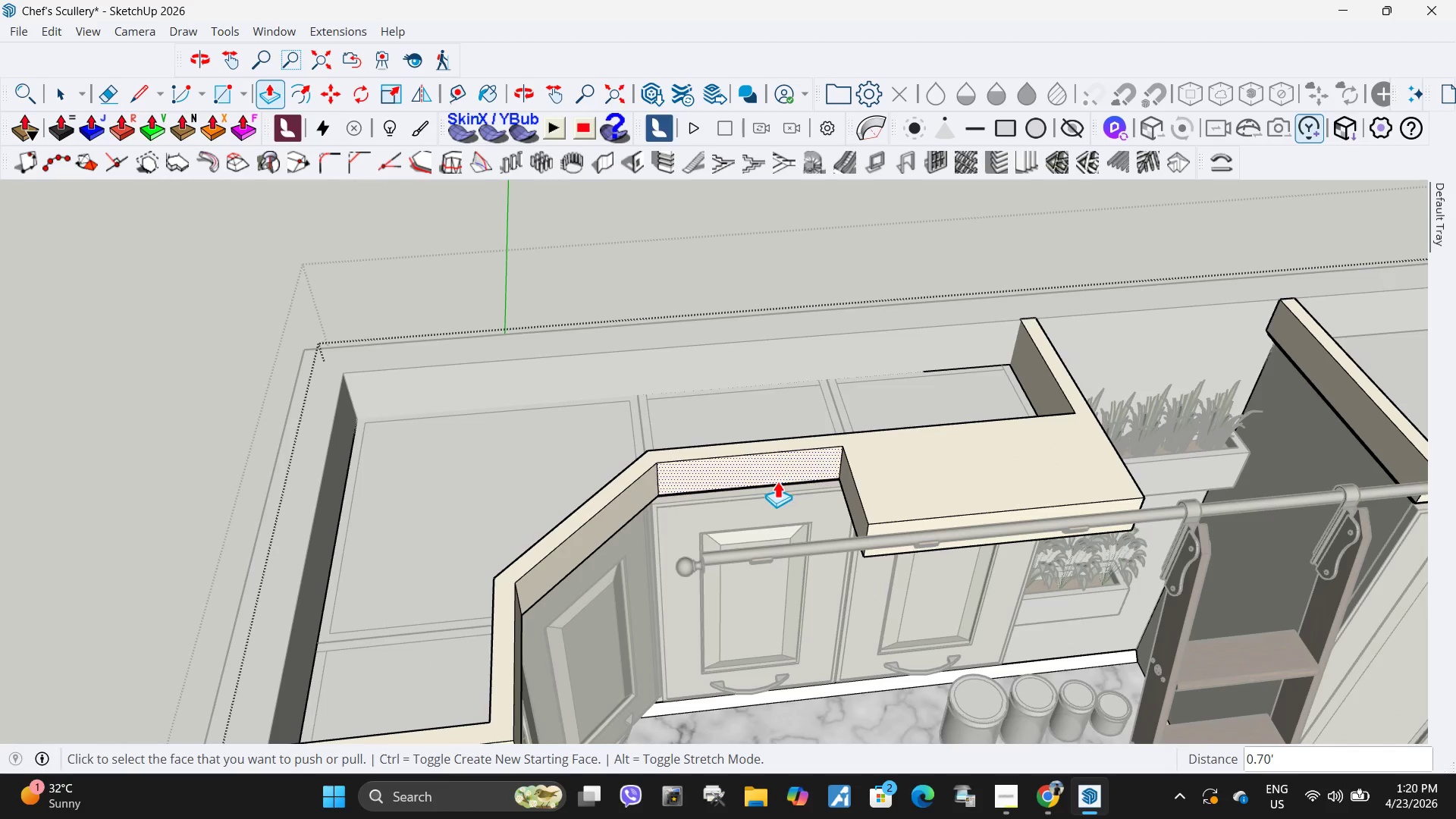 
left_click([771, 466])
 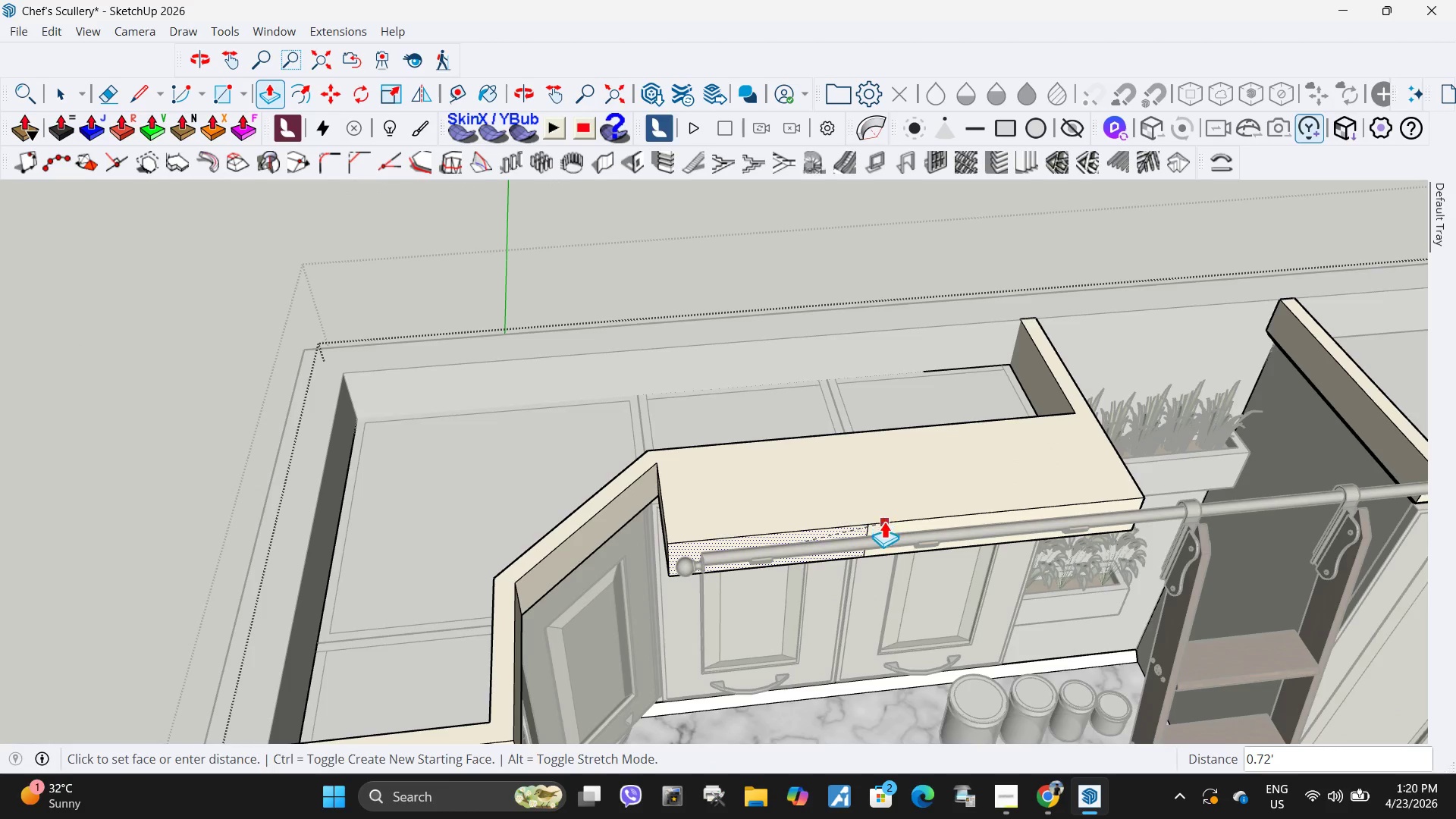 
left_click([883, 522])
 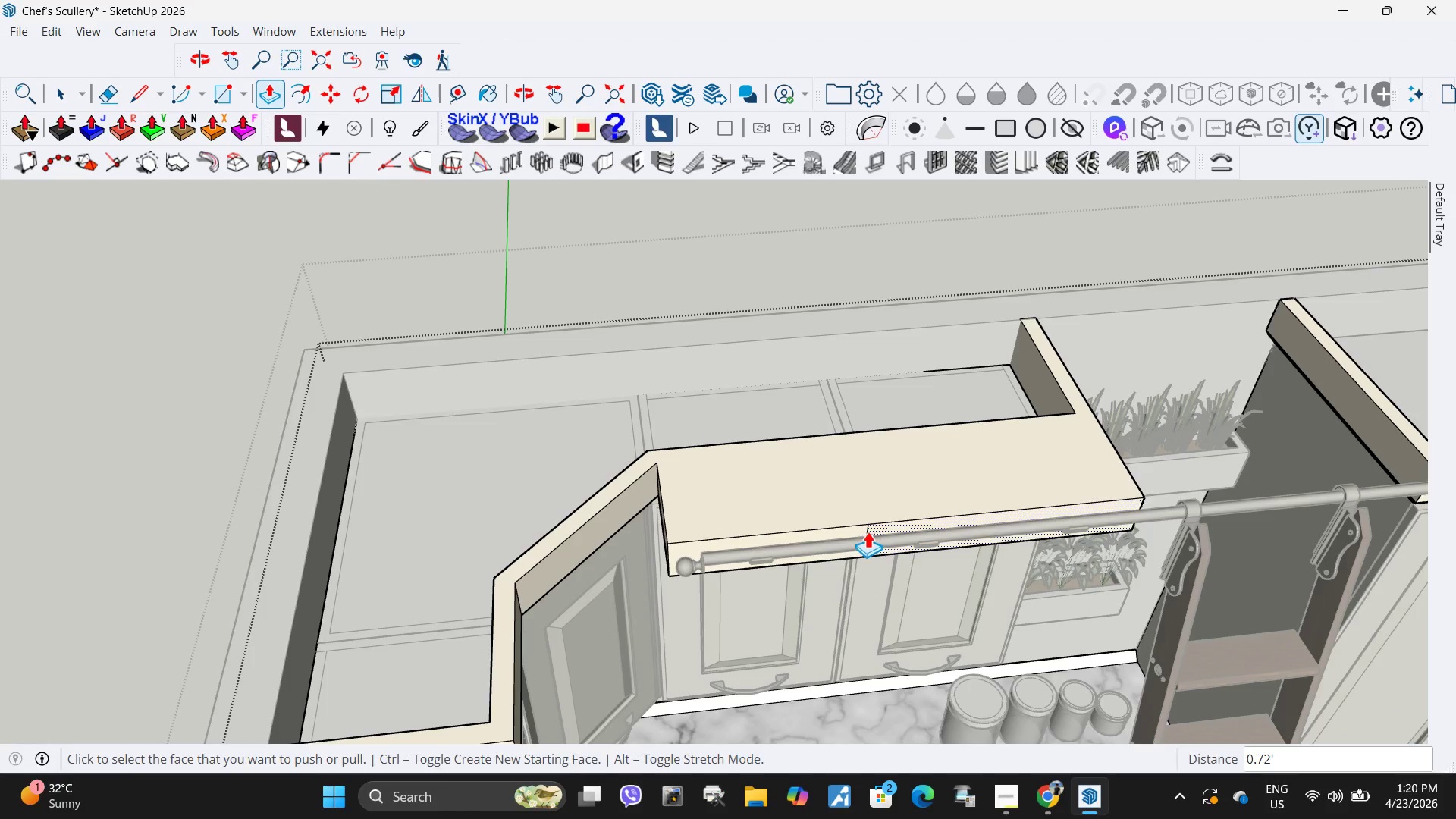 
key(Space)
 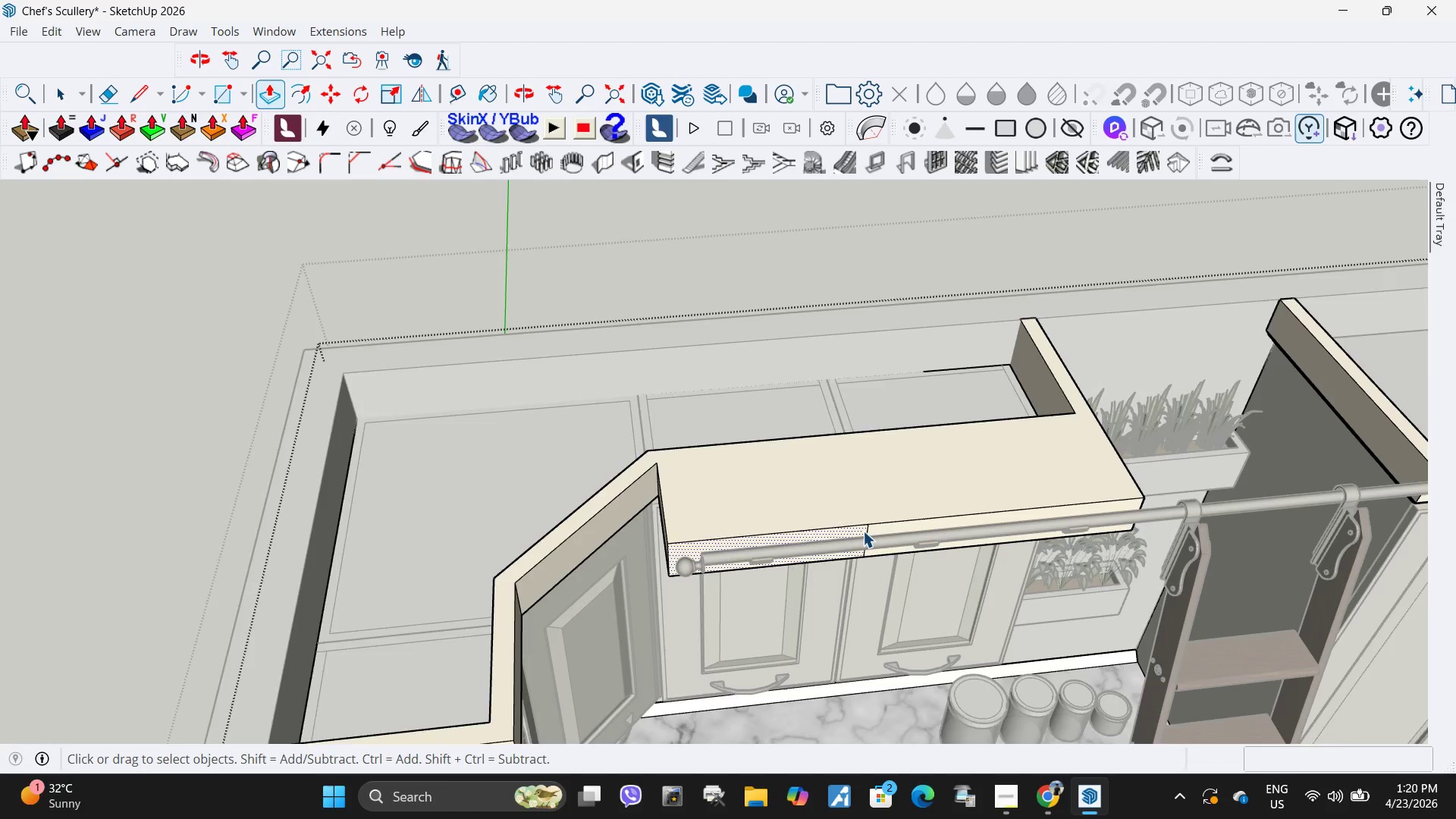 
left_click([867, 529])
 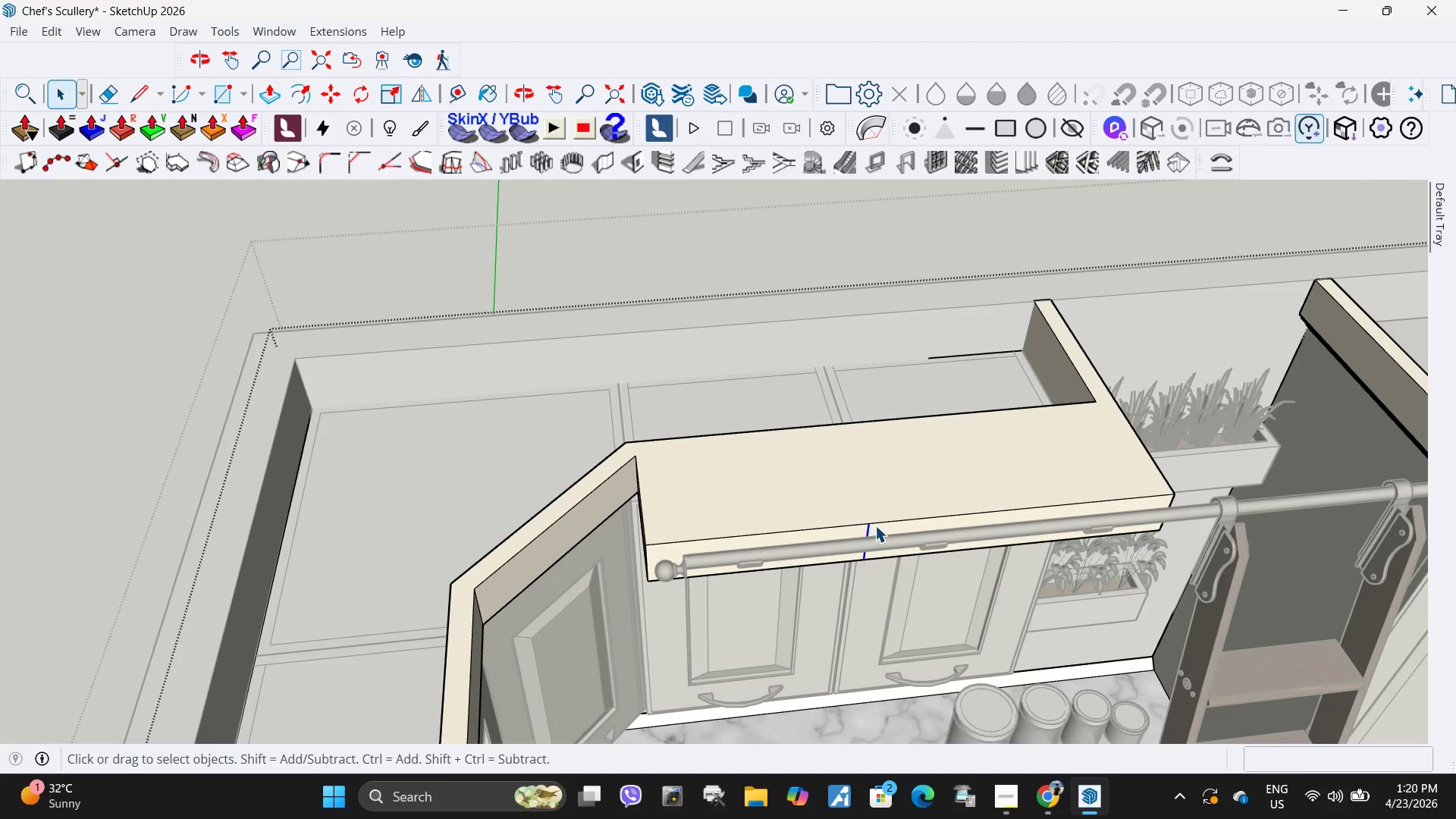 
scroll: coordinate [863, 531], scroll_direction: up, amount: 1.0
 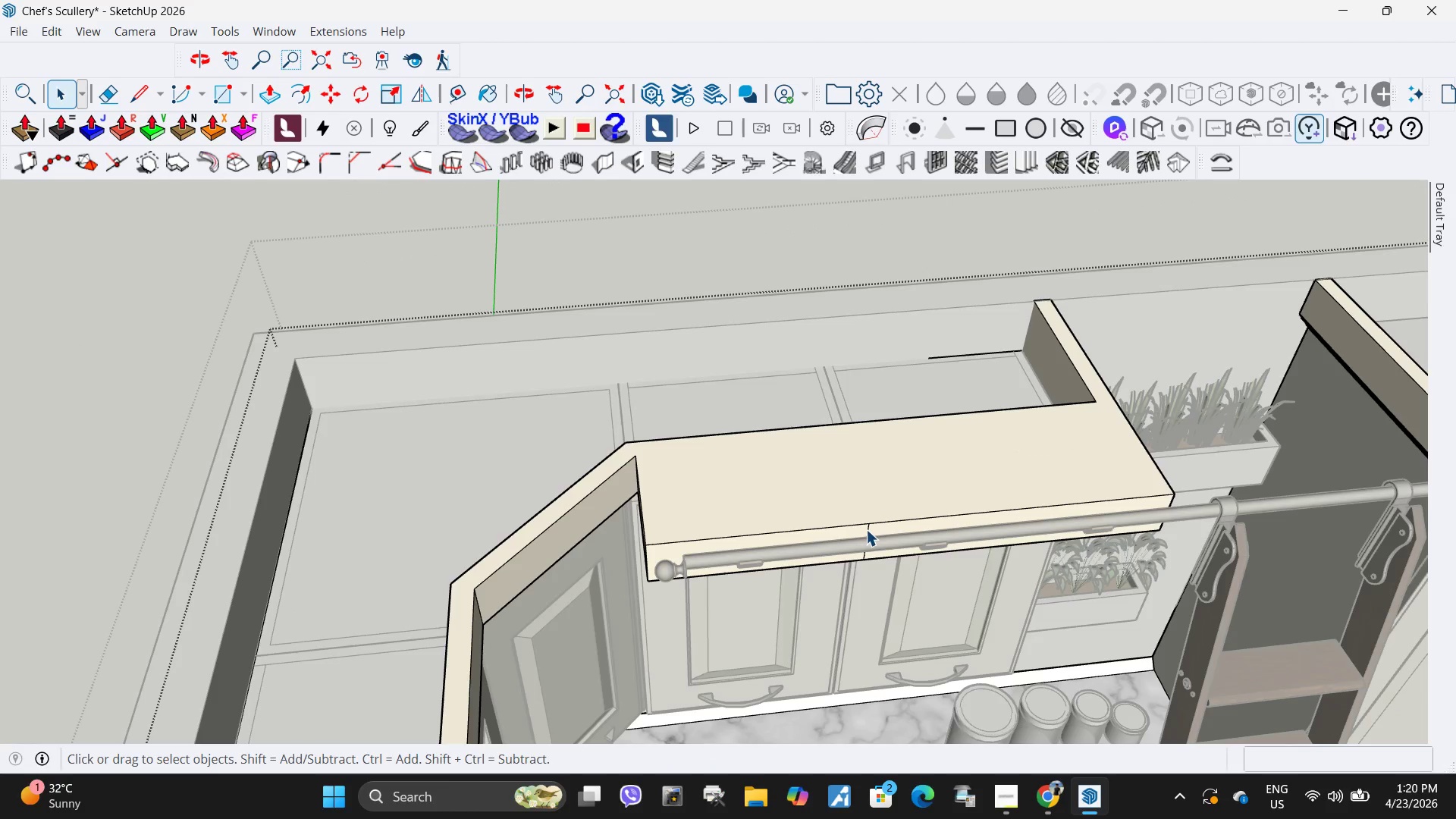 
key(Delete)
 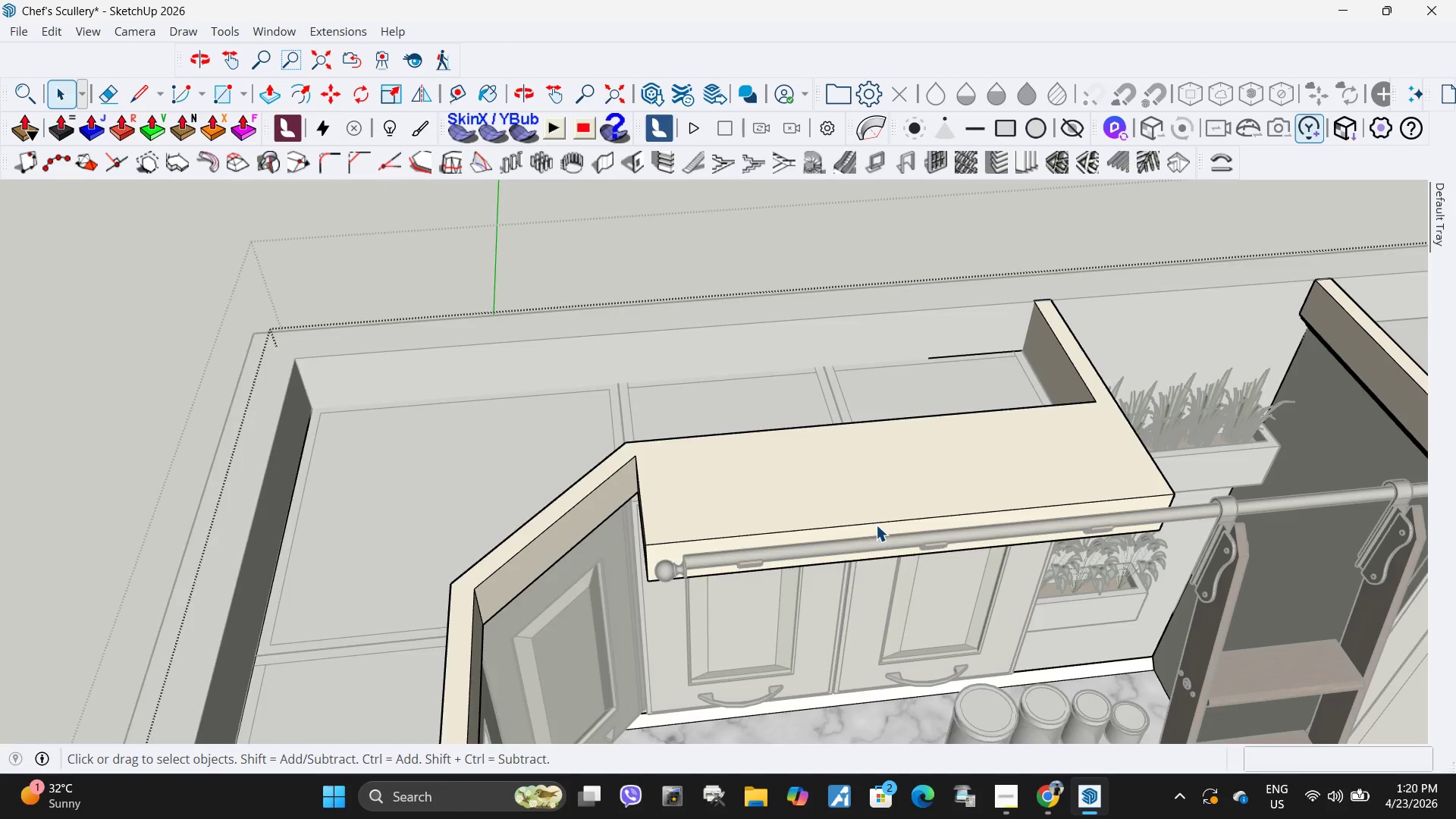 
scroll: coordinate [876, 525], scroll_direction: down, amount: 6.0
 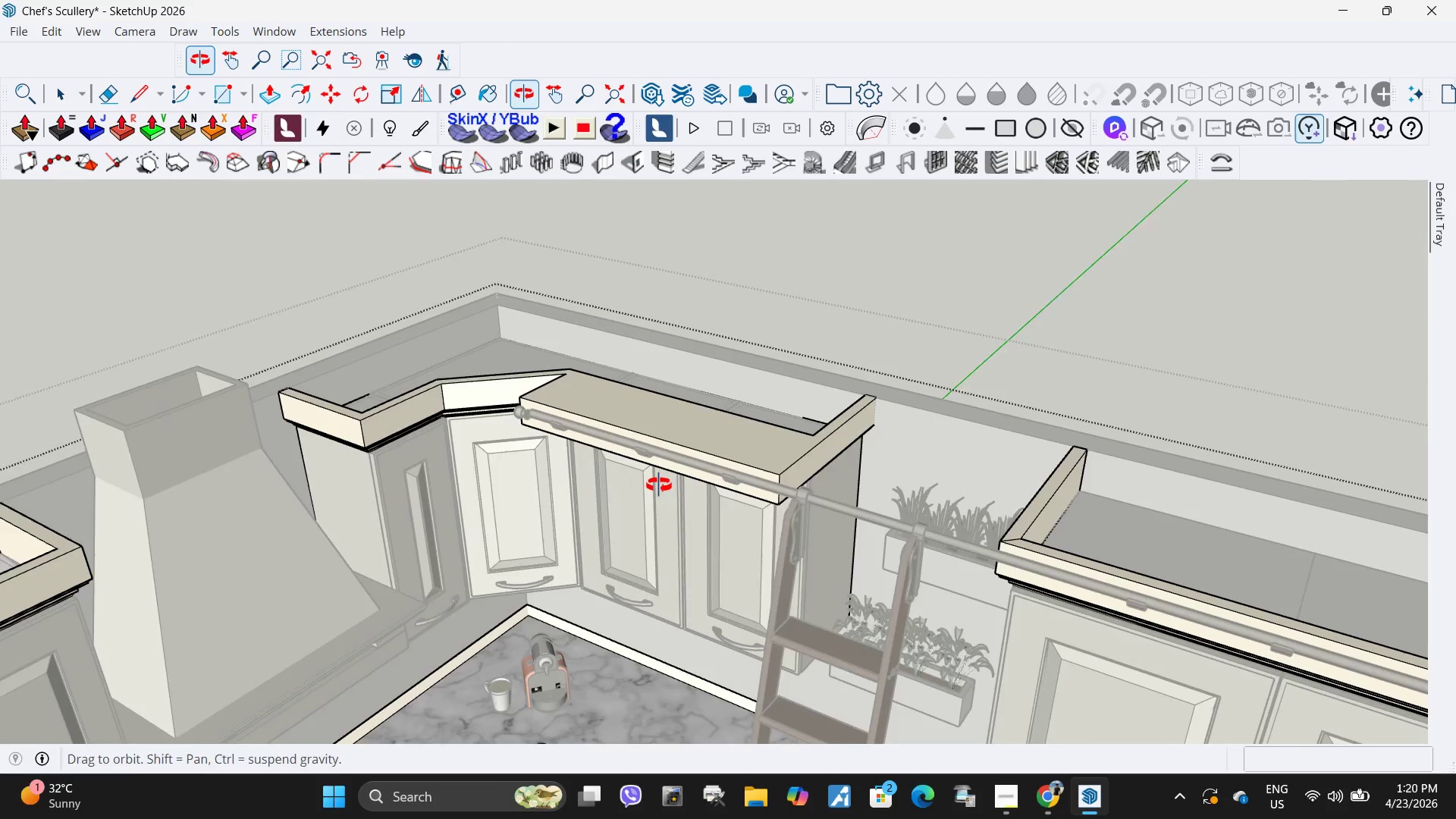 
left_click([471, 399])
 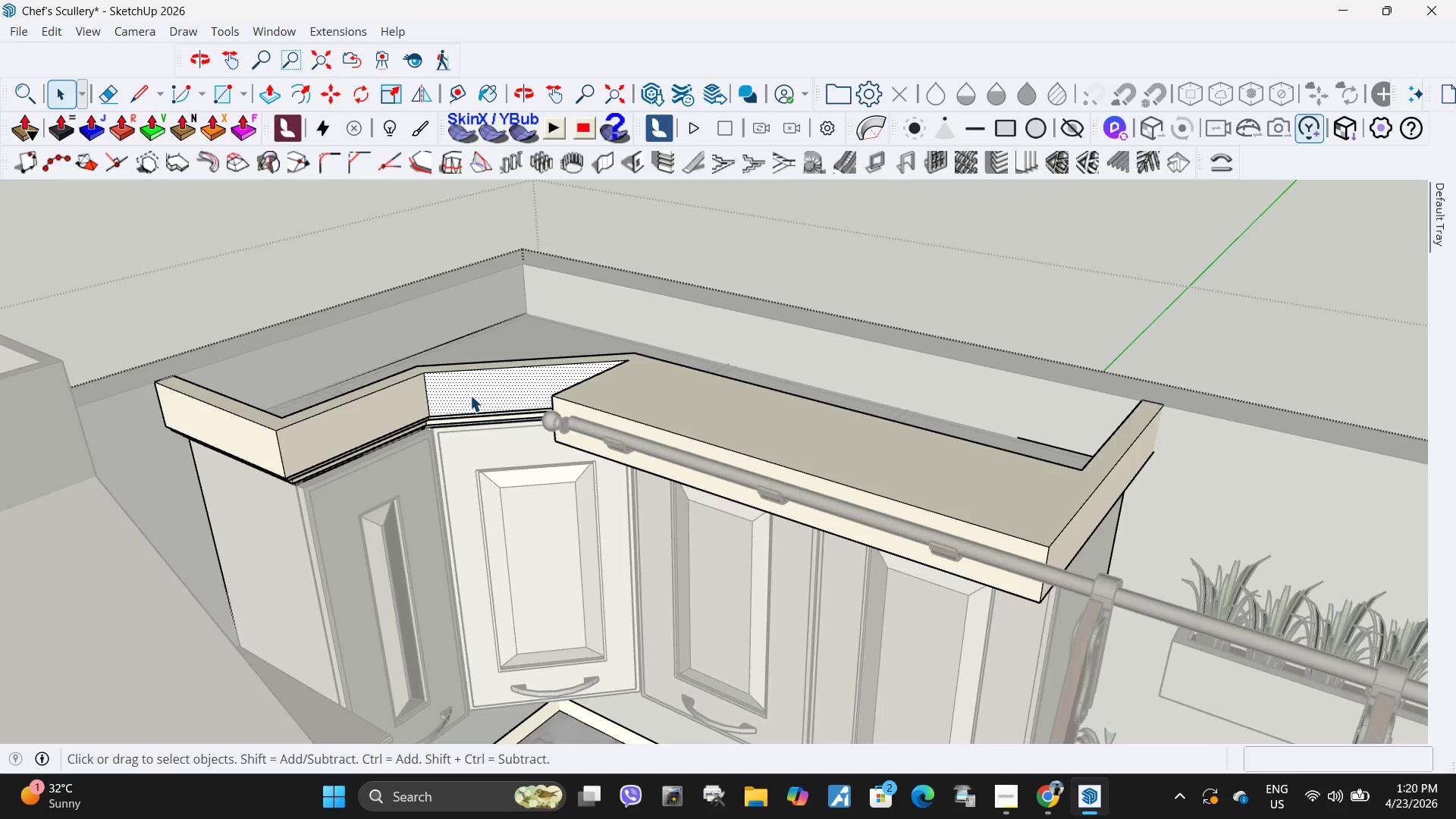 
scroll: coordinate [453, 377], scroll_direction: up, amount: 5.0
 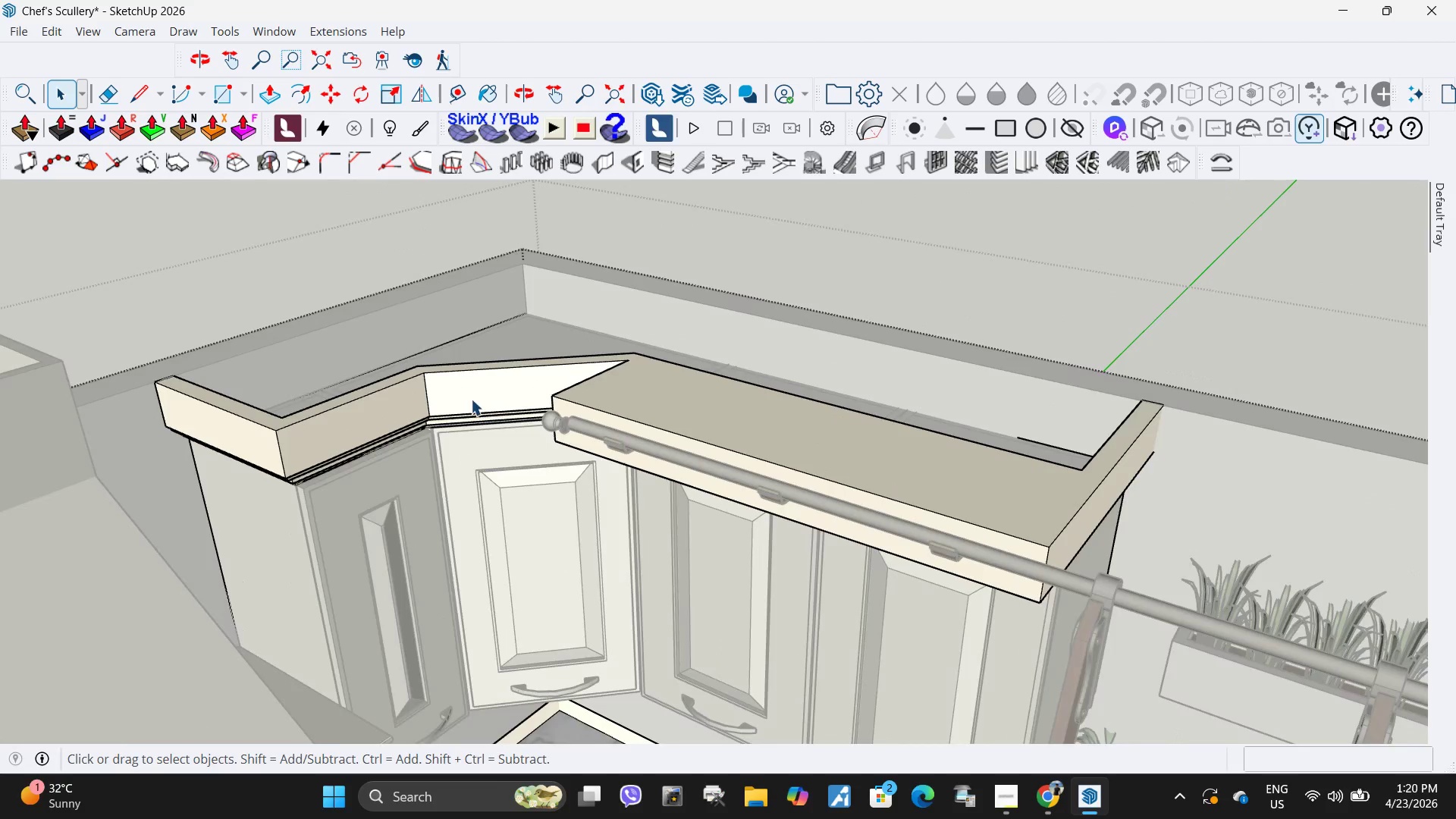 
key(P)
 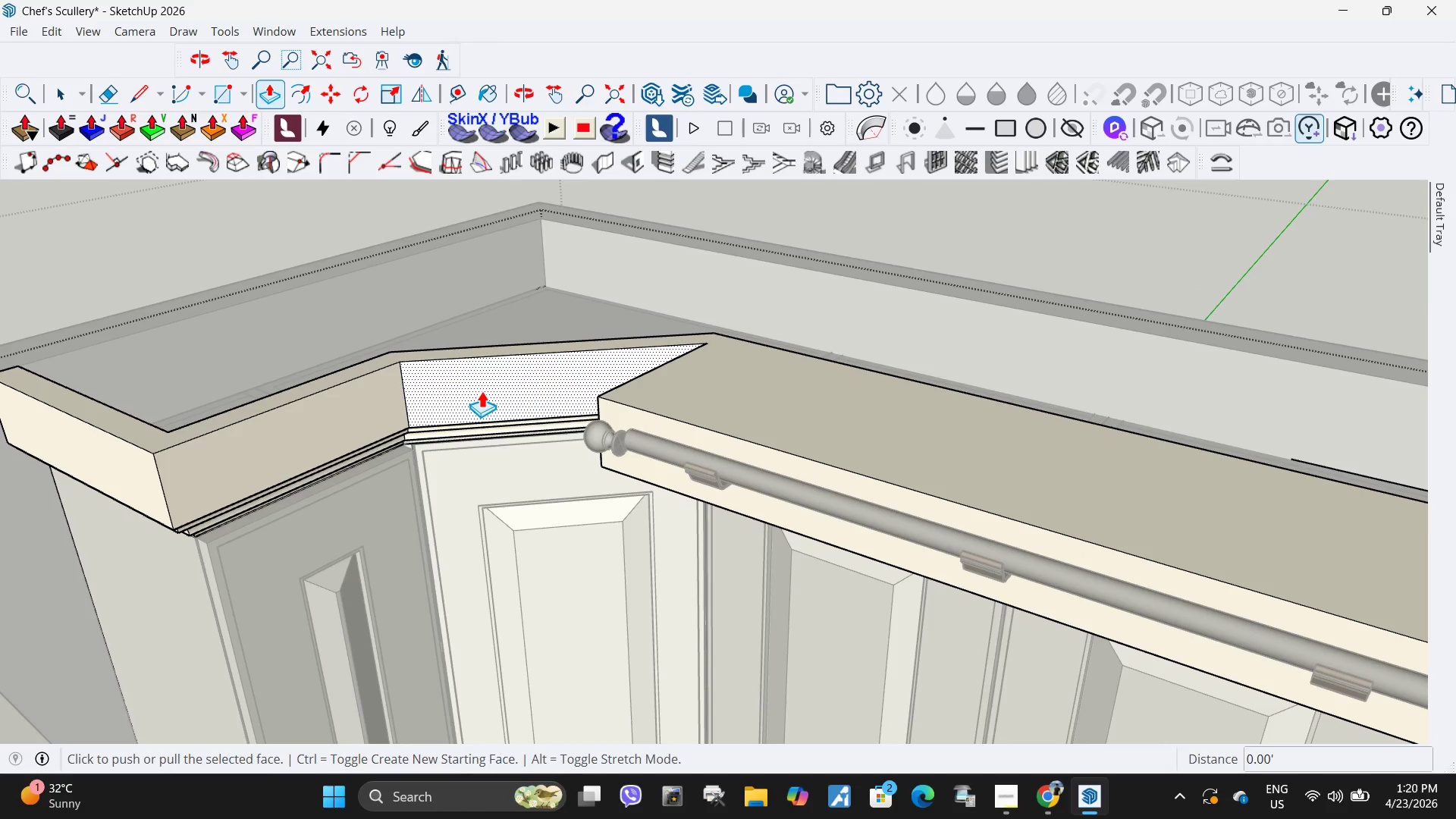 
scroll: coordinate [470, 394], scroll_direction: up, amount: 4.0
 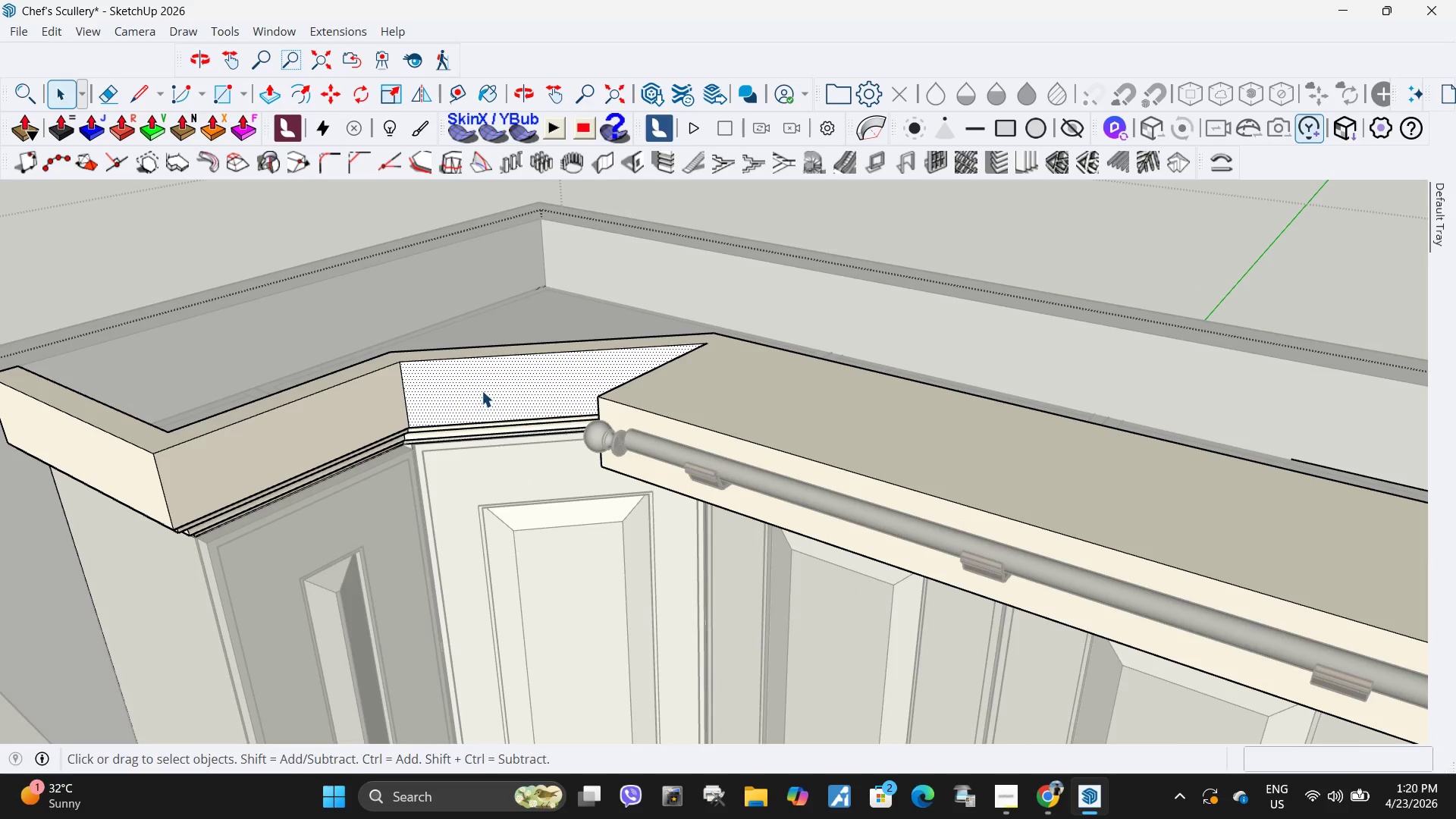 
left_click([482, 391])
 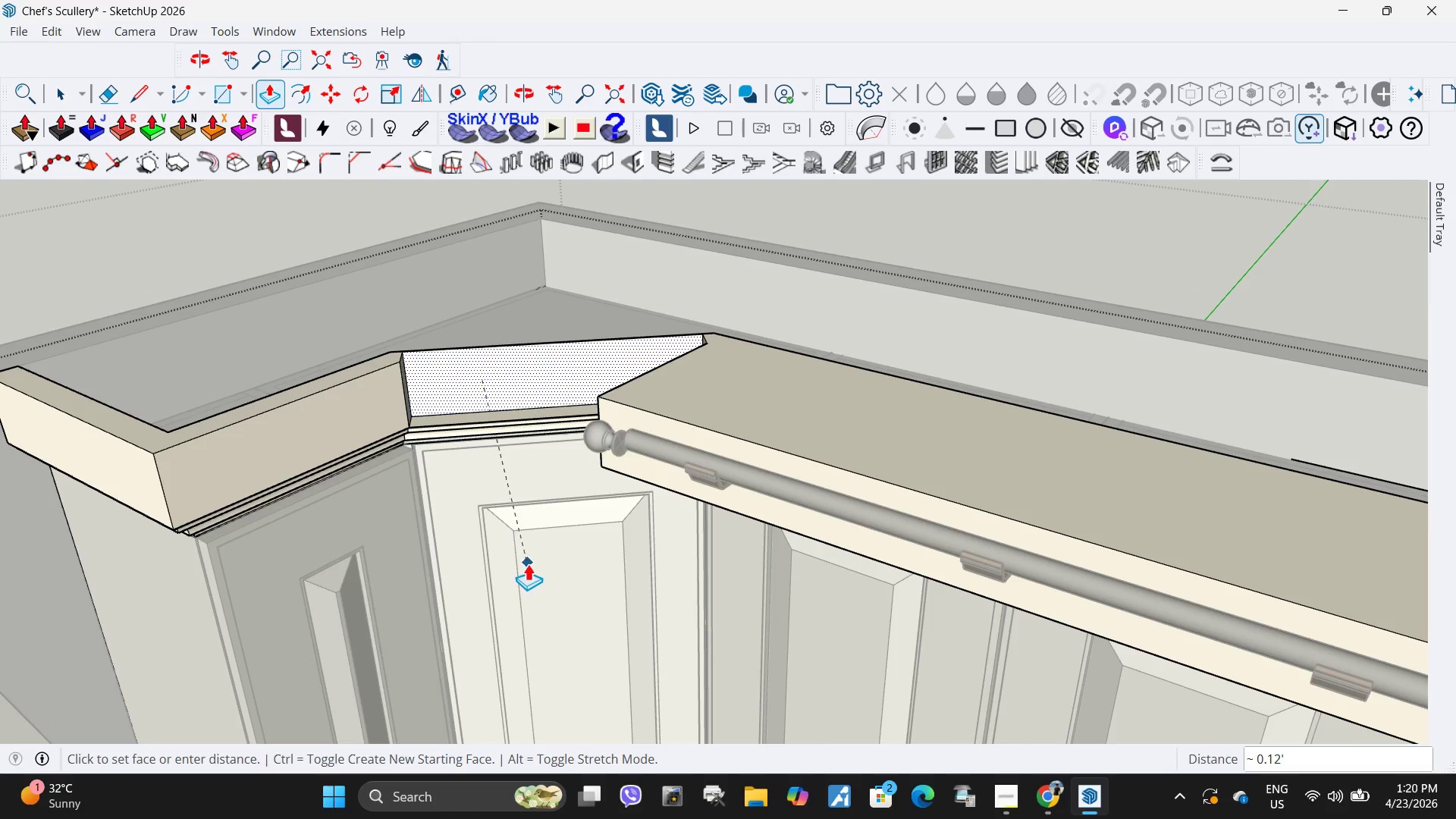 
key(Escape)
 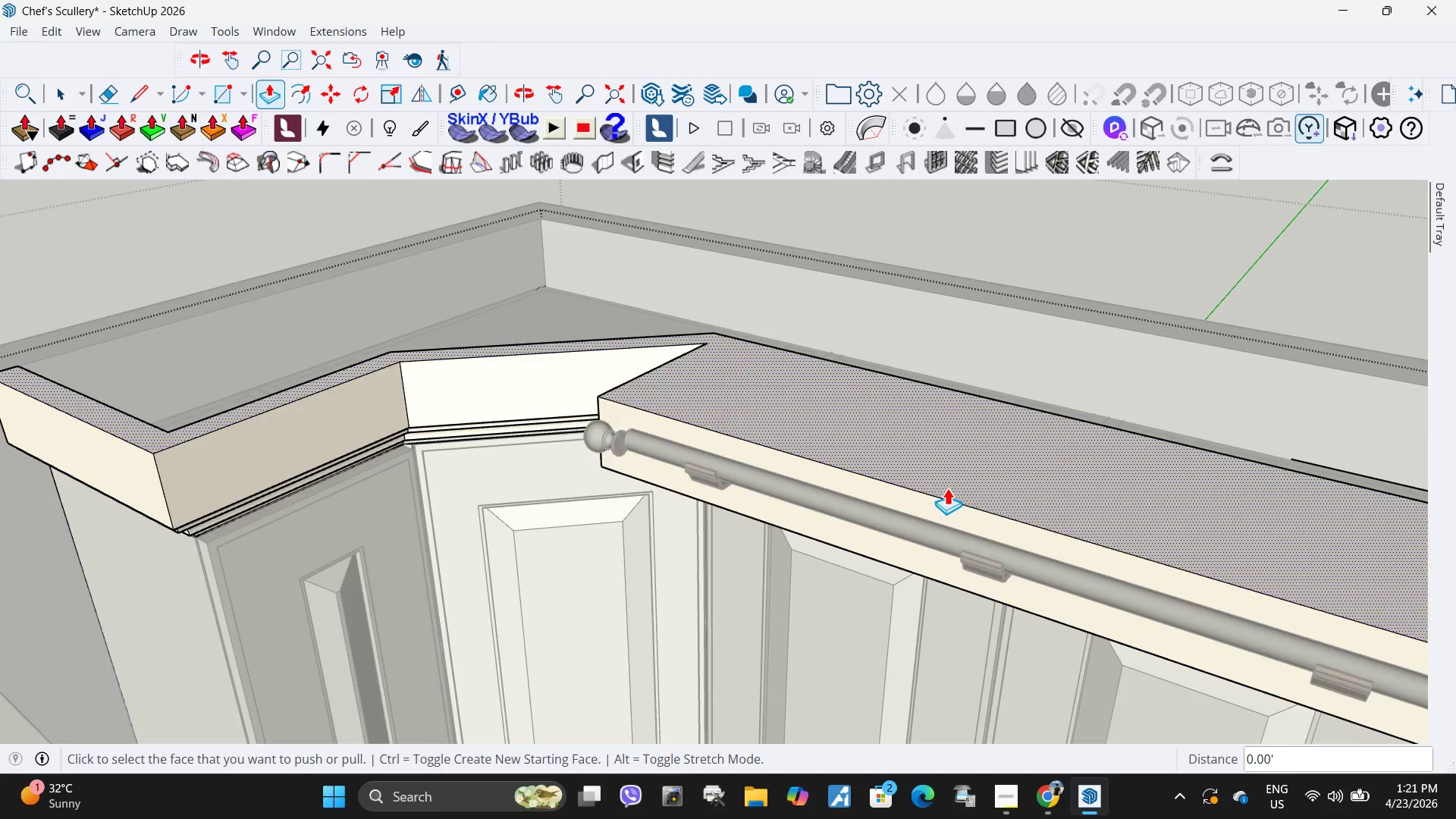 
left_click([514, 438])
 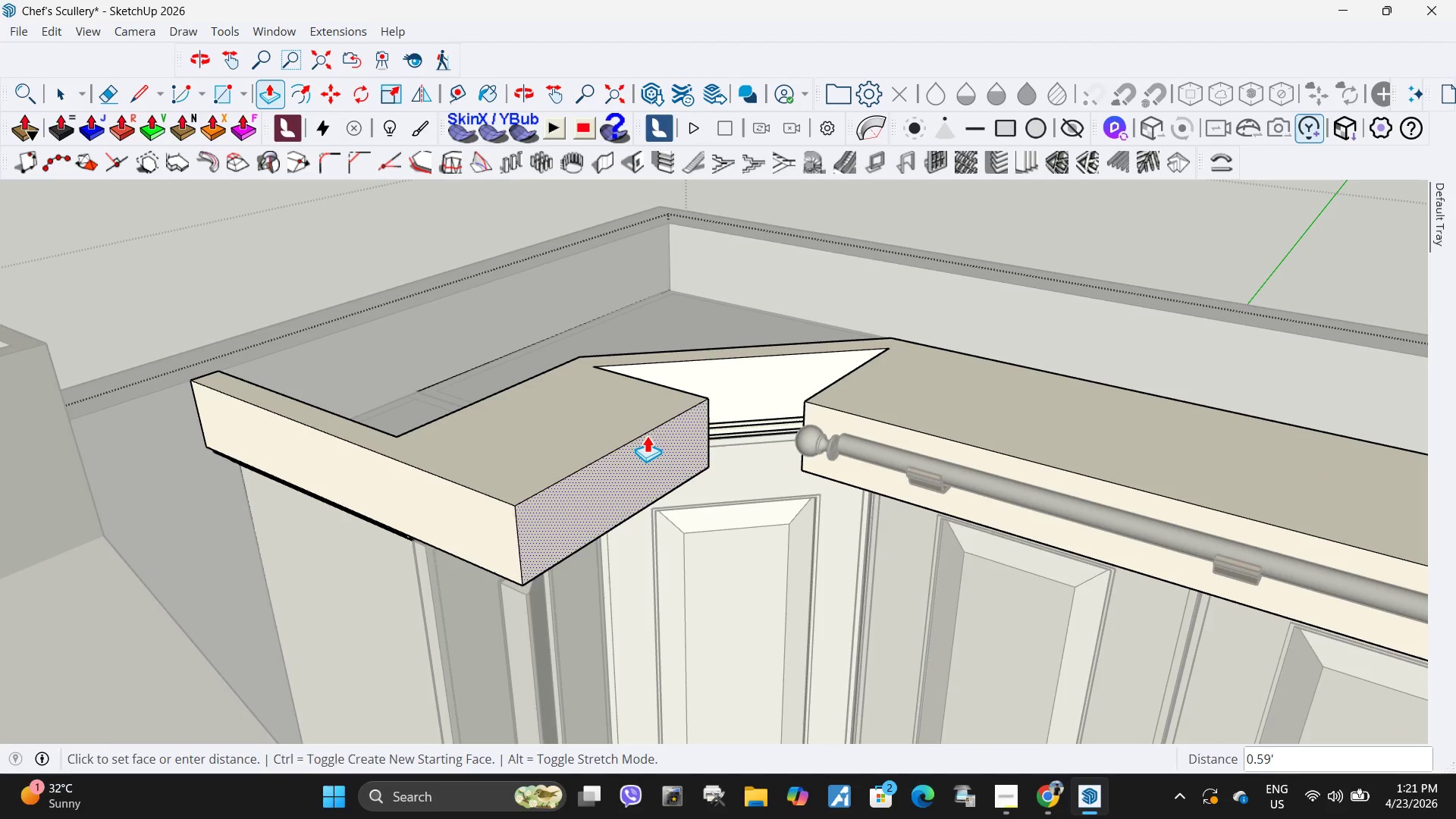 
scroll: coordinate [562, 464], scroll_direction: down, amount: 2.0
 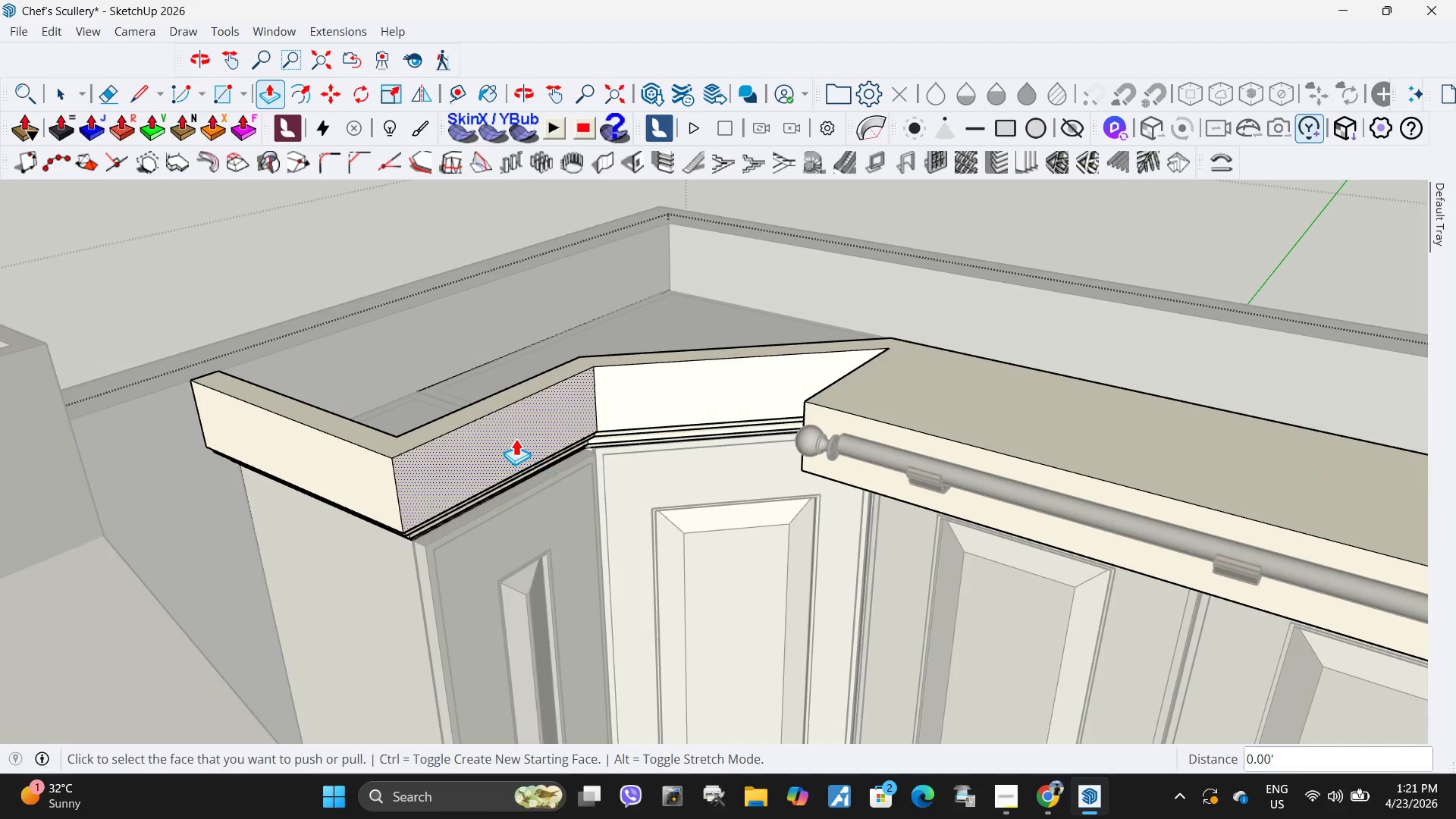 
key(Escape)
 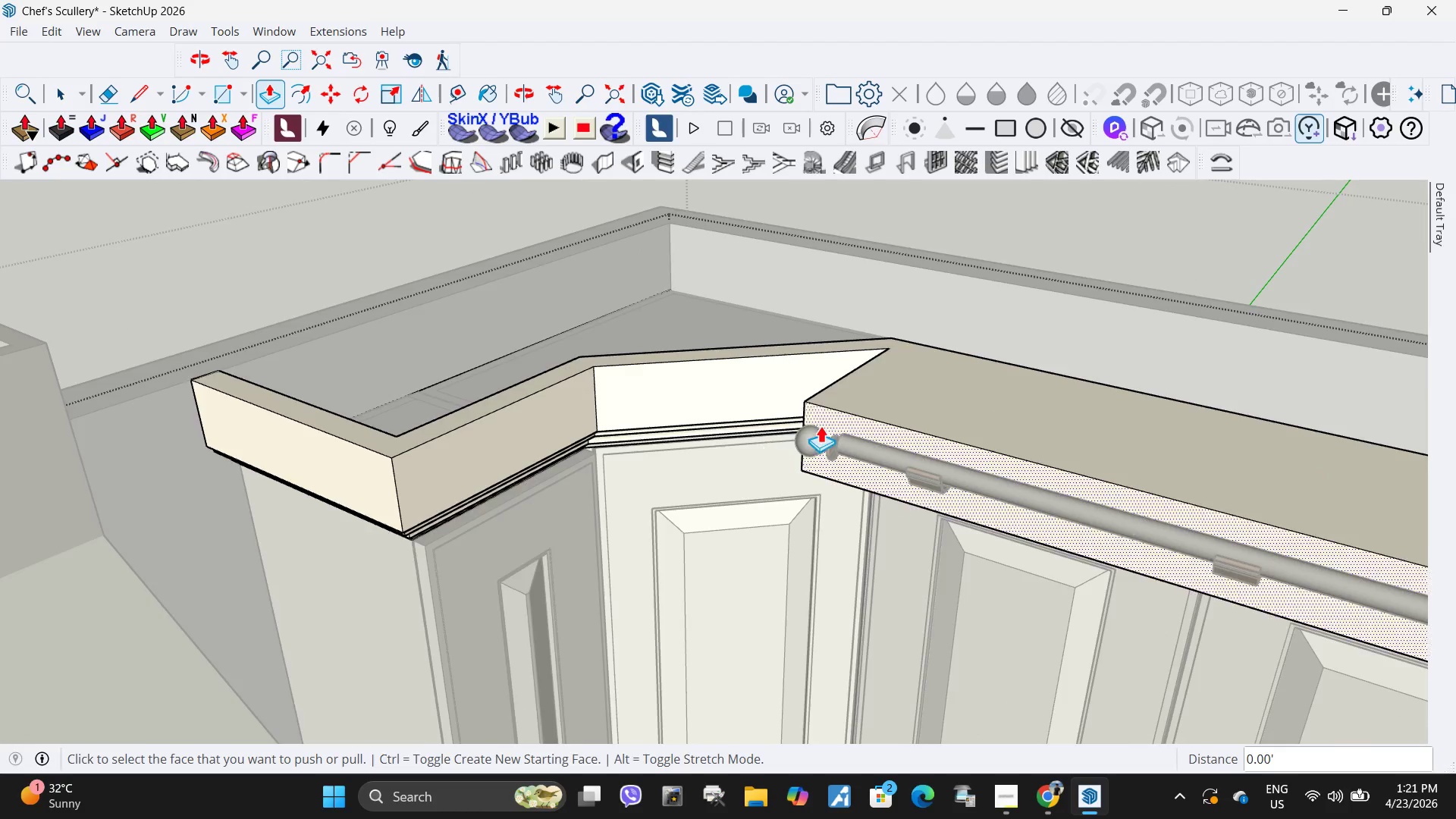 
scroll: coordinate [823, 425], scroll_direction: down, amount: 4.0
 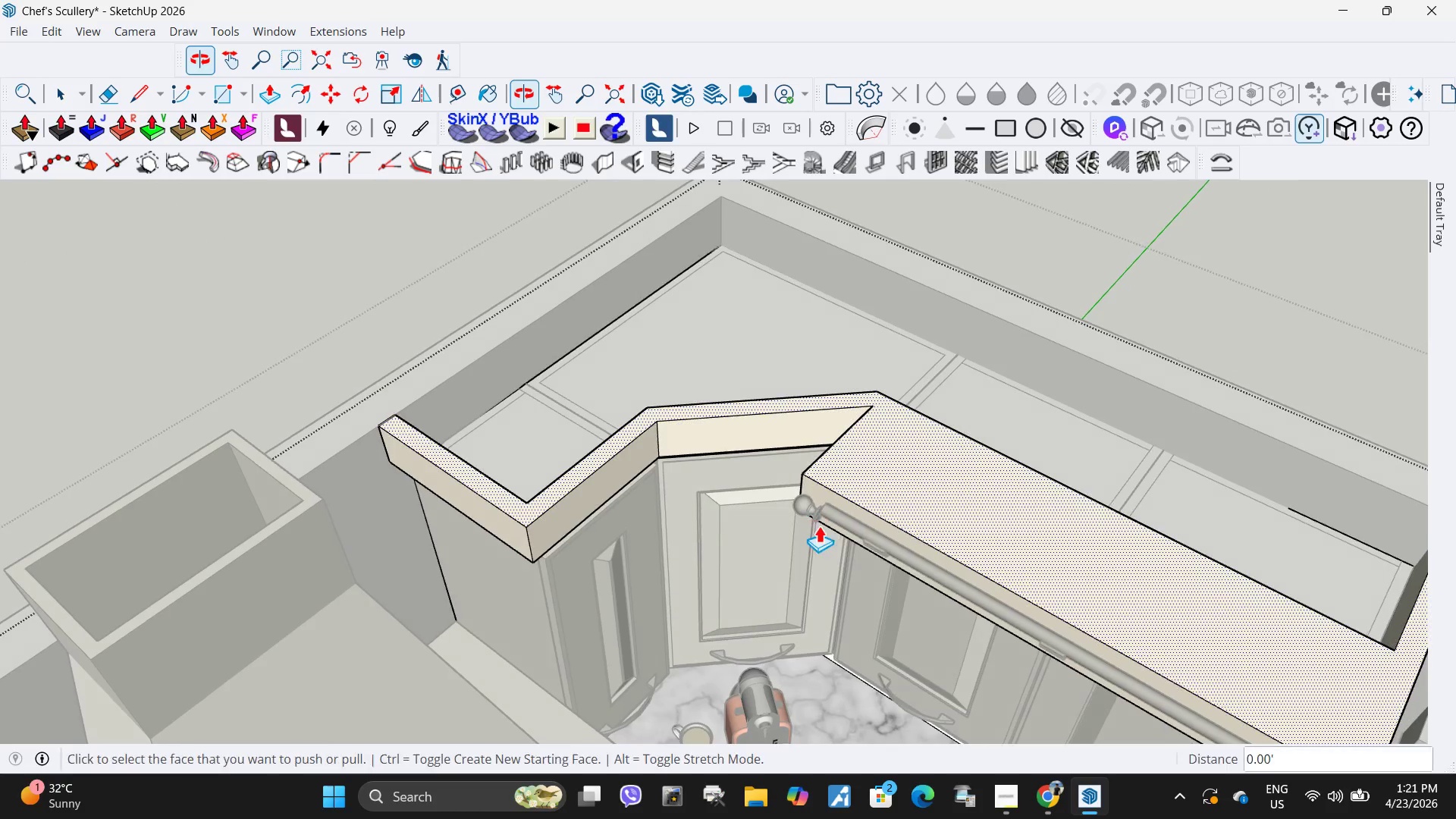 
key(L)
 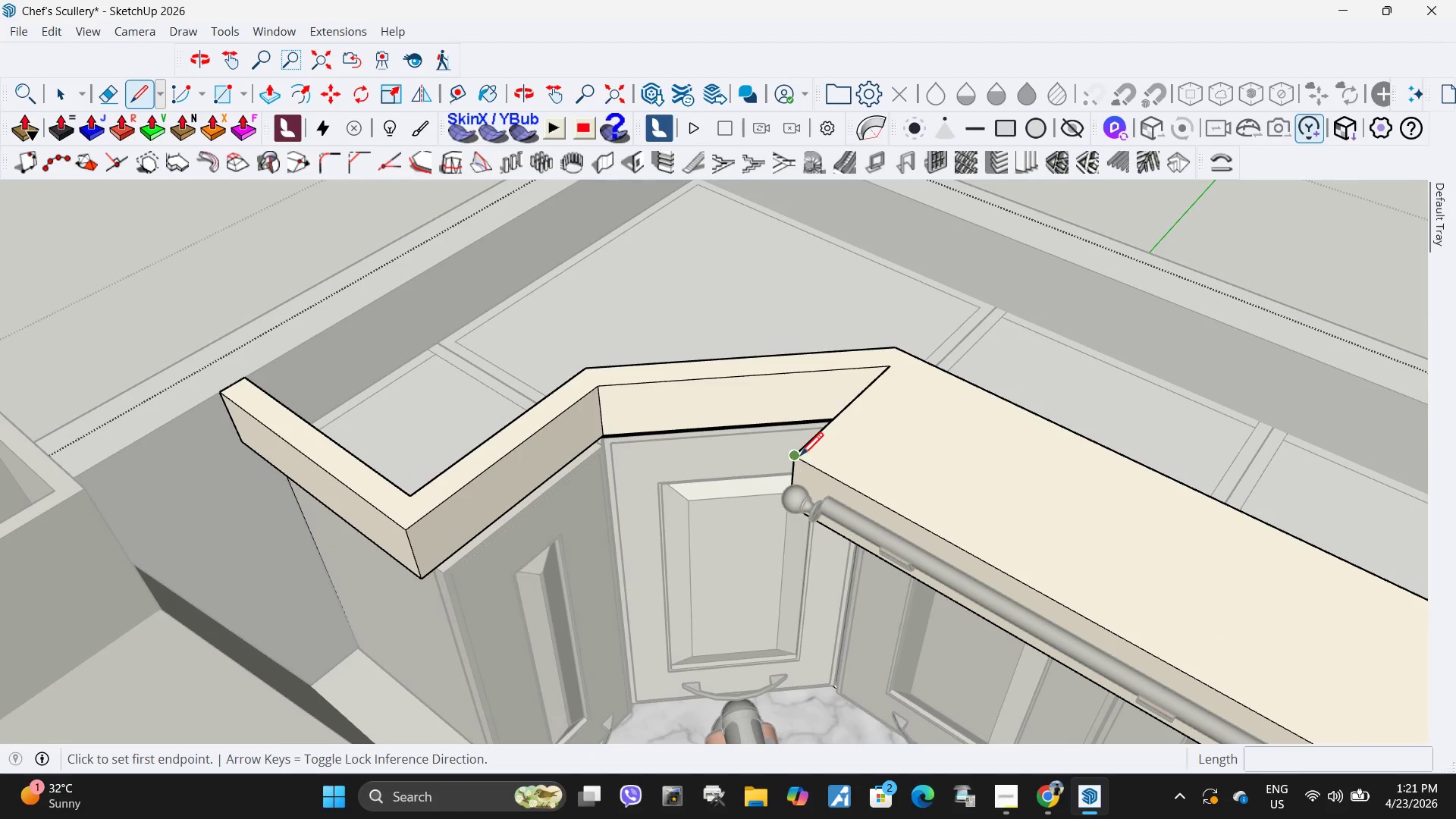 
scroll: coordinate [824, 521], scroll_direction: up, amount: 3.0
 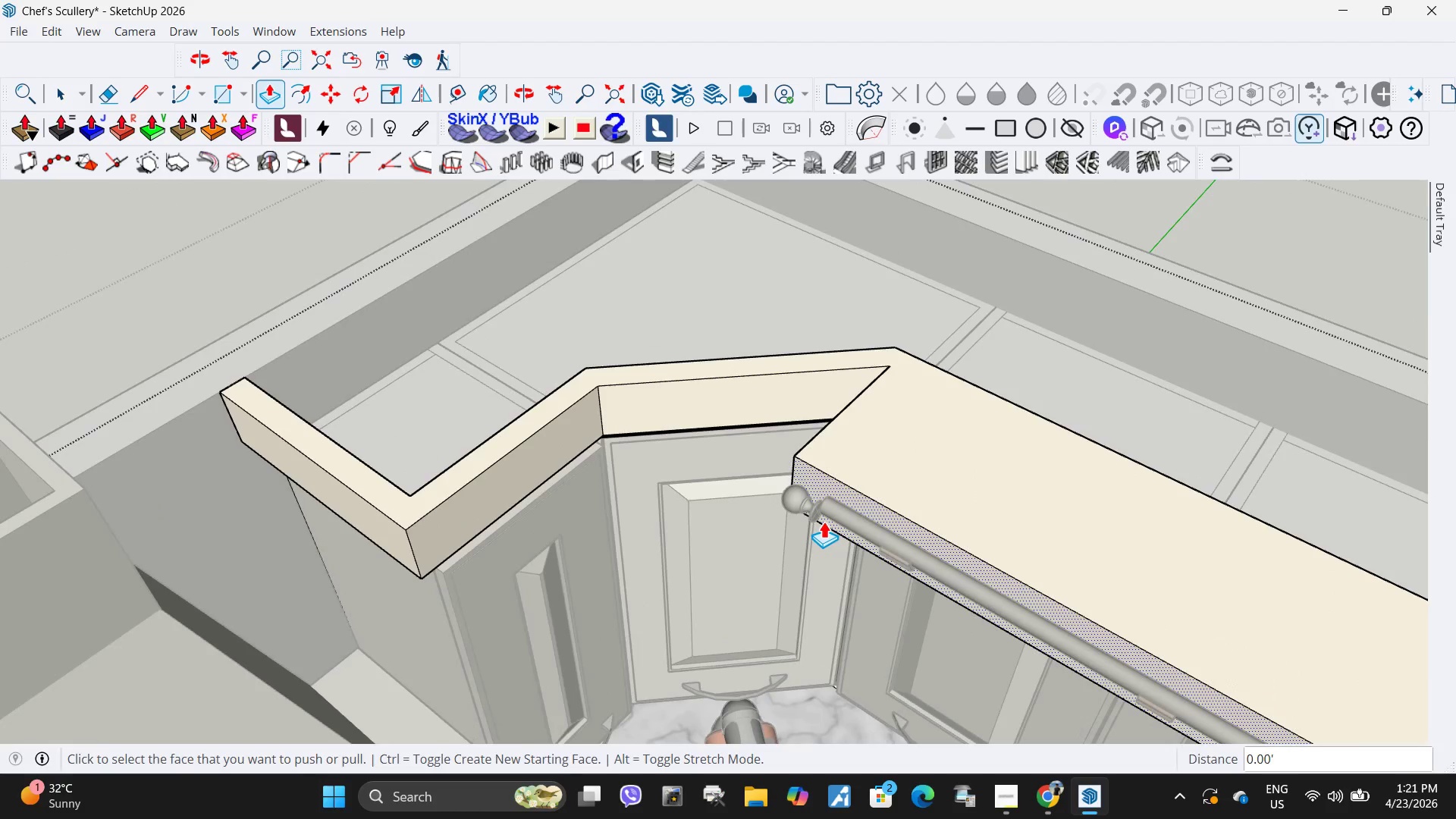 
left_click([799, 458])
 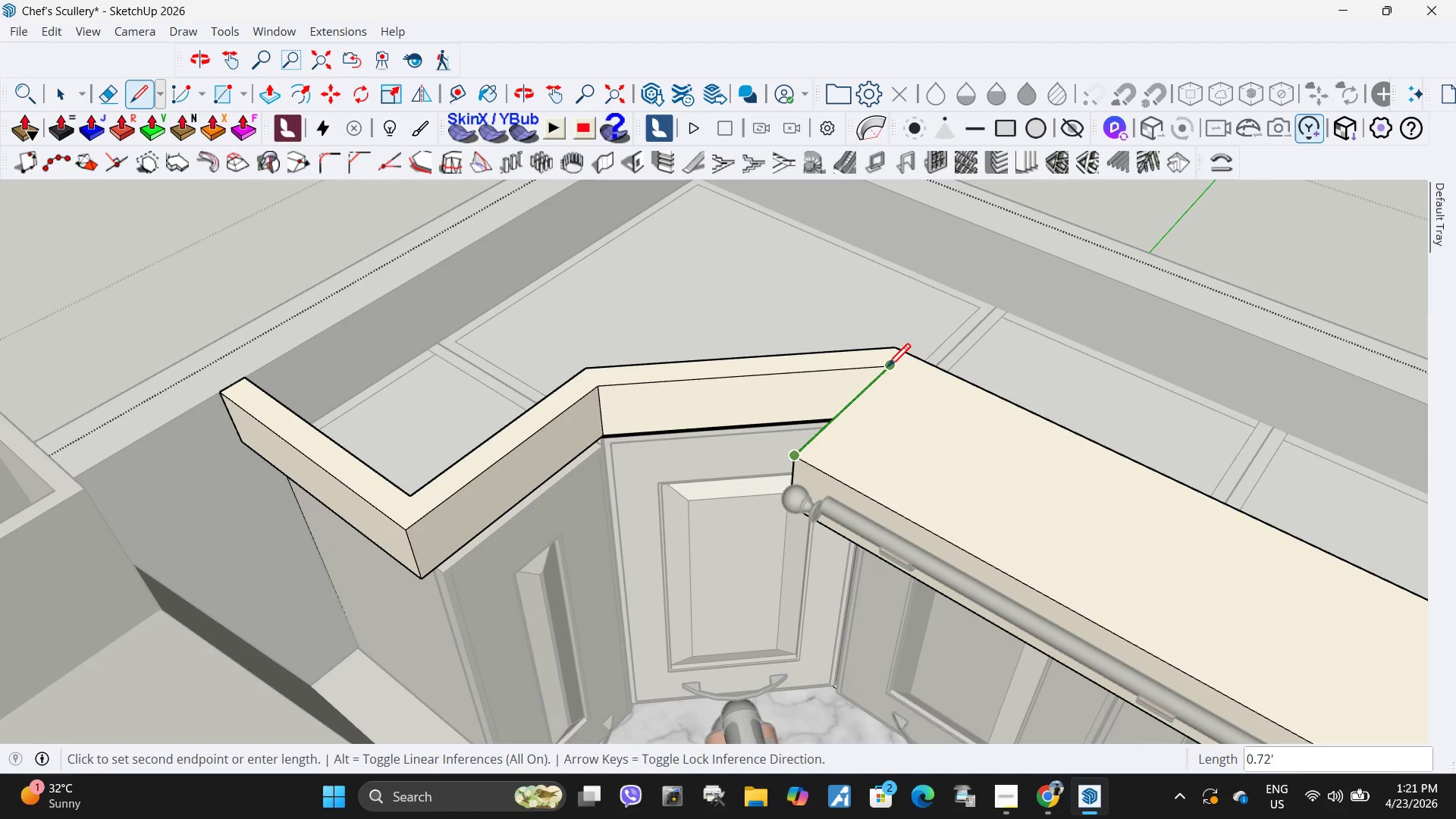 
key(Escape)
 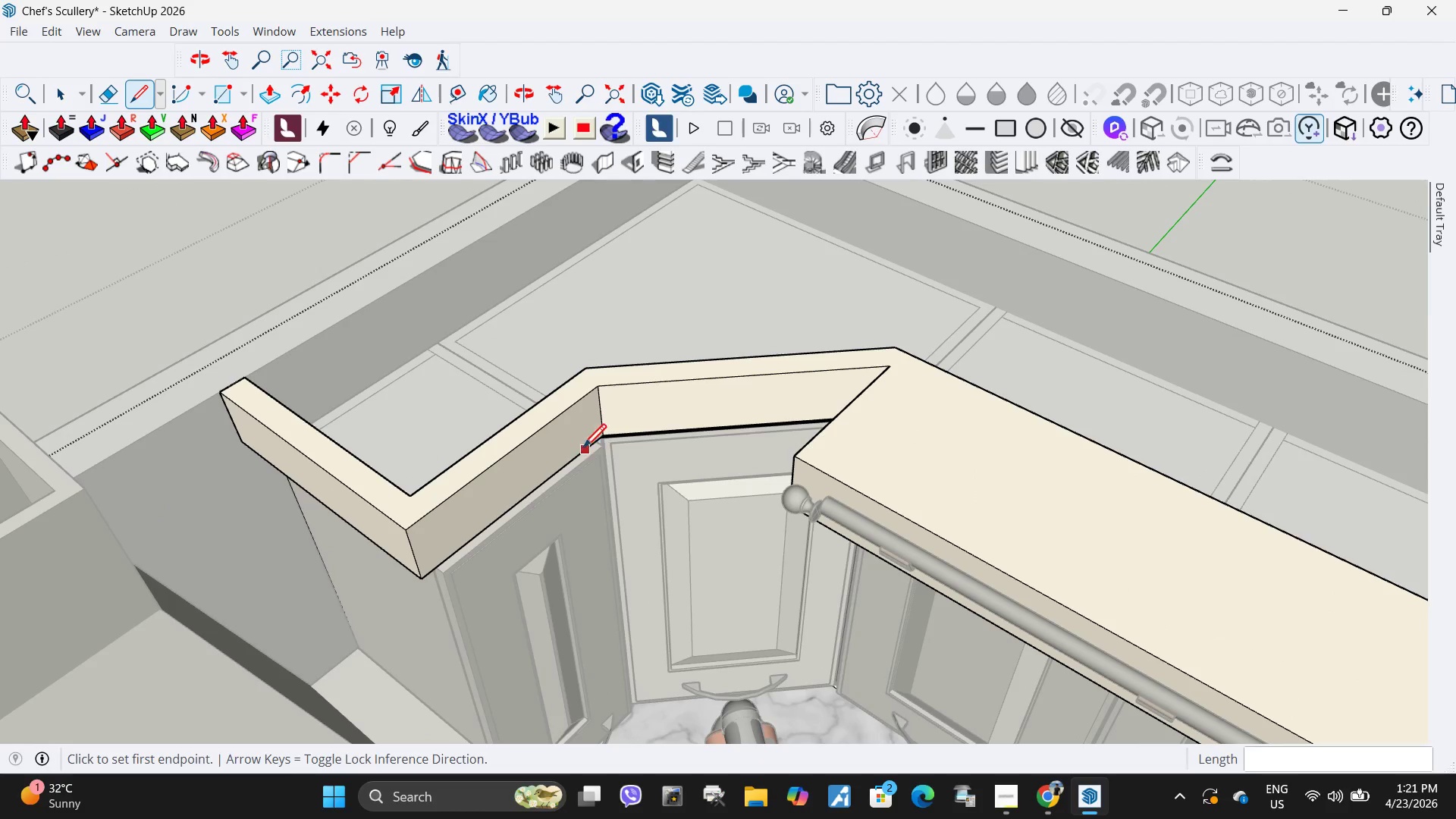 
key(P)
 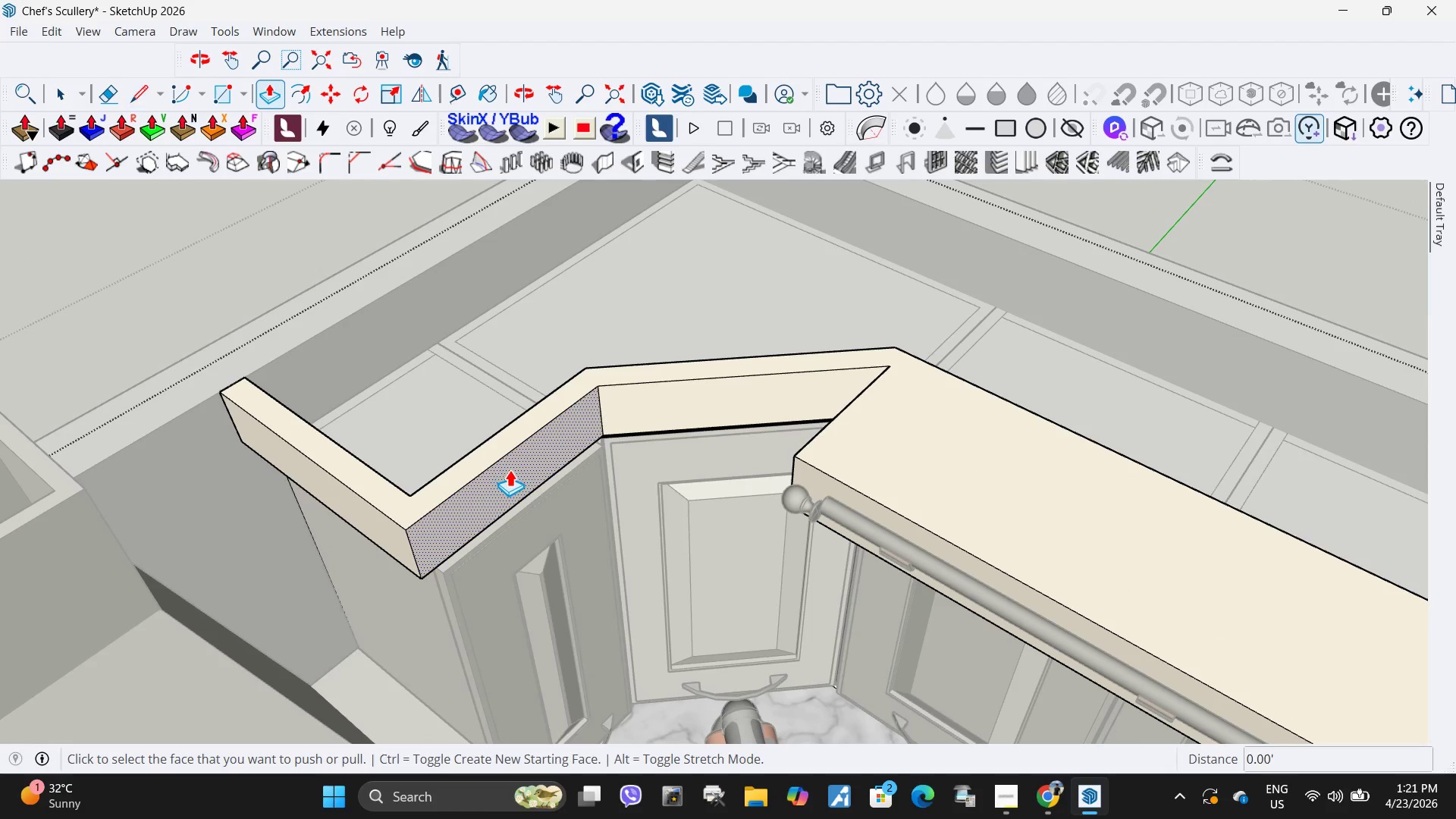 
left_click([510, 469])
 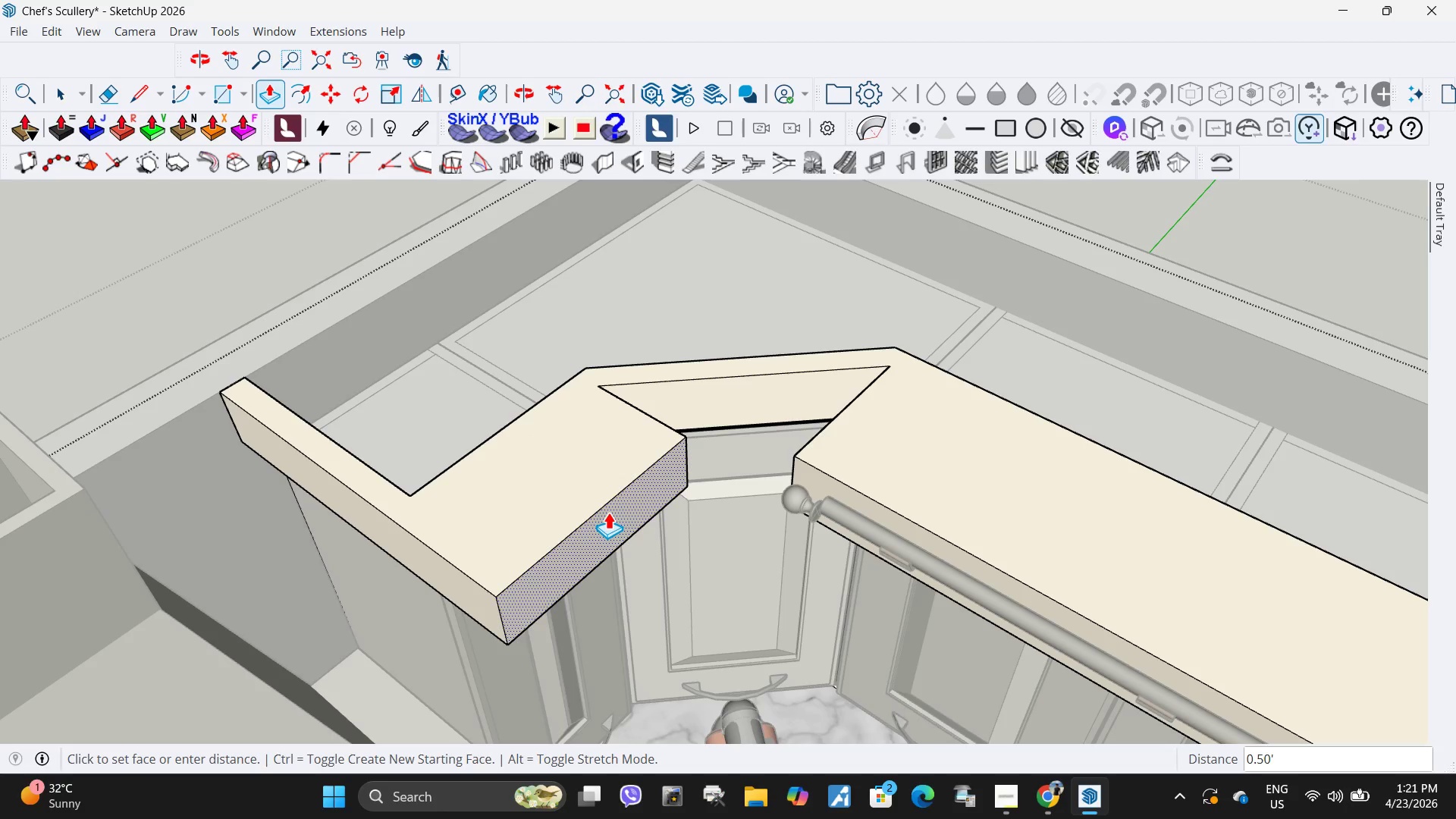 
key(NumpadDecimal)
 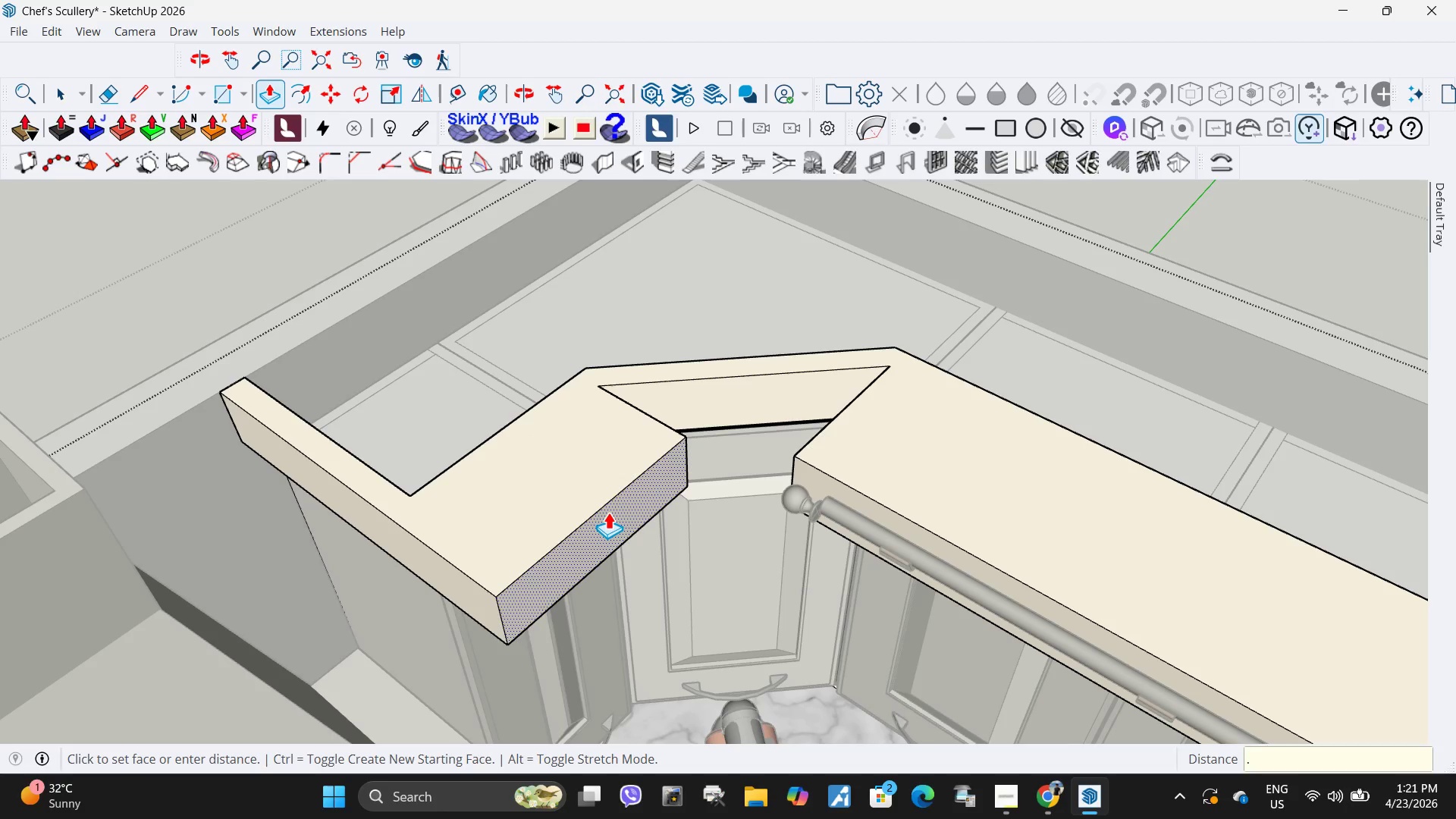 
key(Numpad7)
 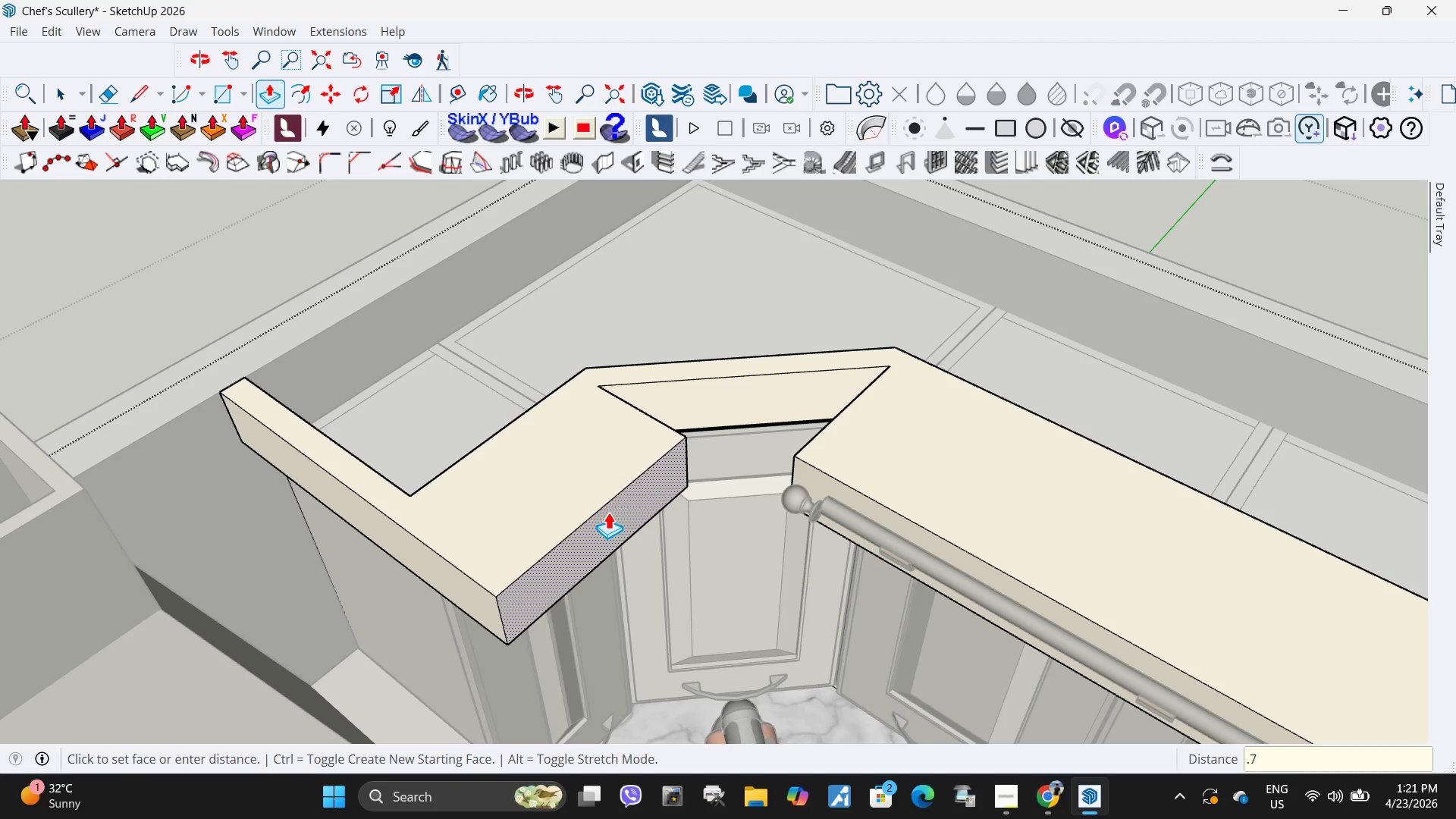 
key(Numpad2)
 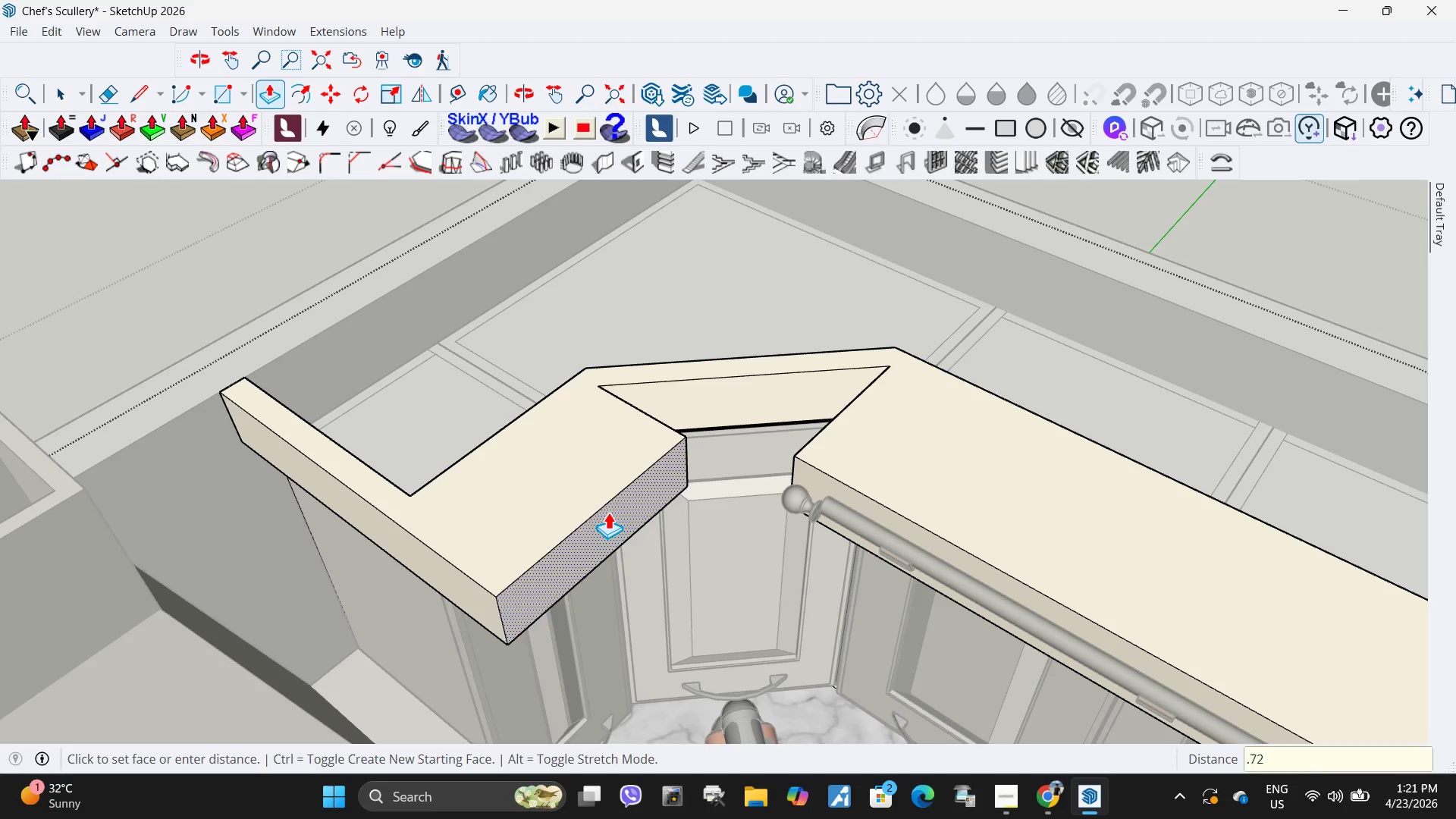 
key(NumpadEnter)
 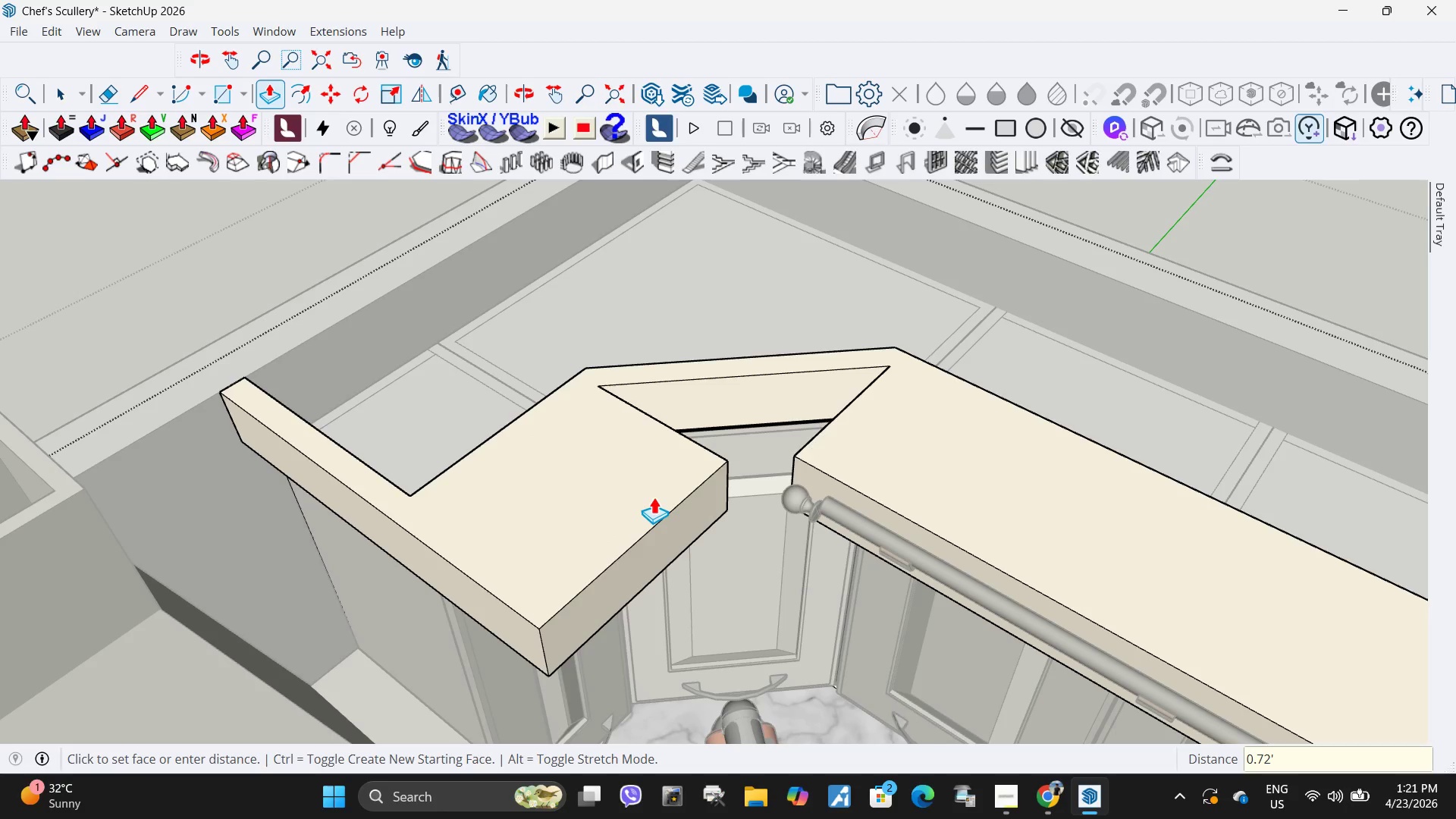 
scroll: coordinate [727, 468], scroll_direction: down, amount: 2.0
 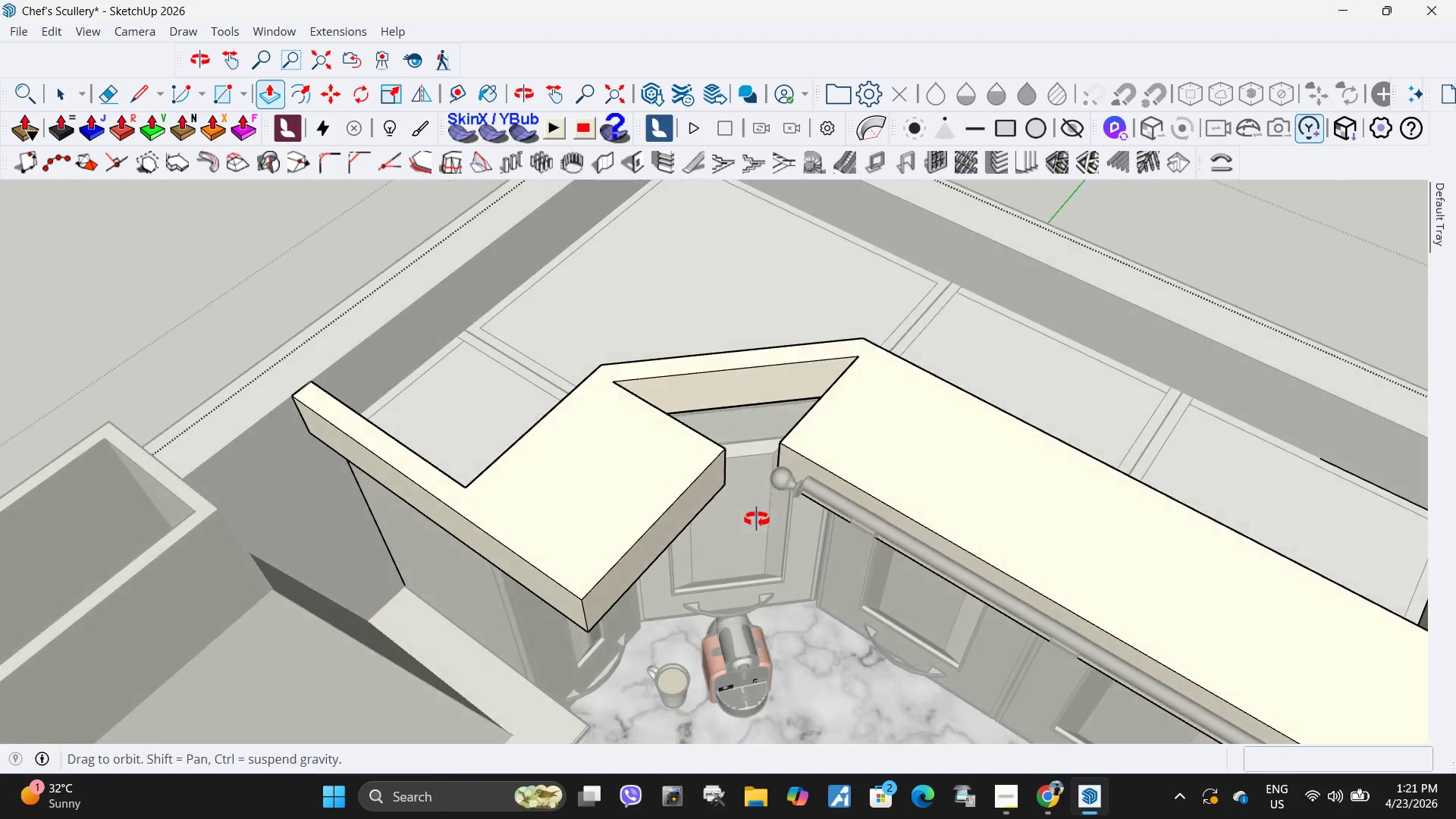 
scroll: coordinate [752, 338], scroll_direction: up, amount: 7.0
 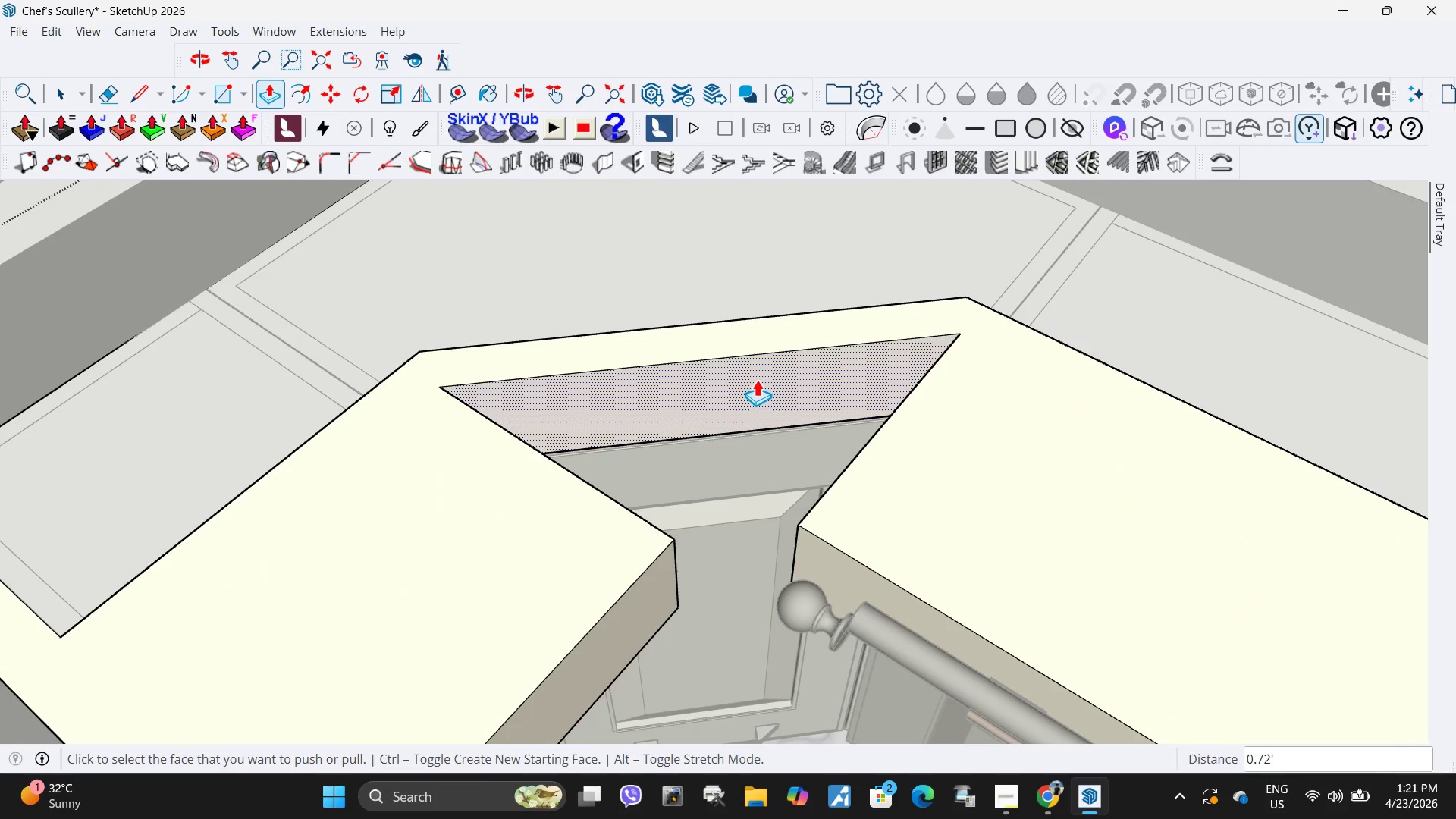 
key(L)
 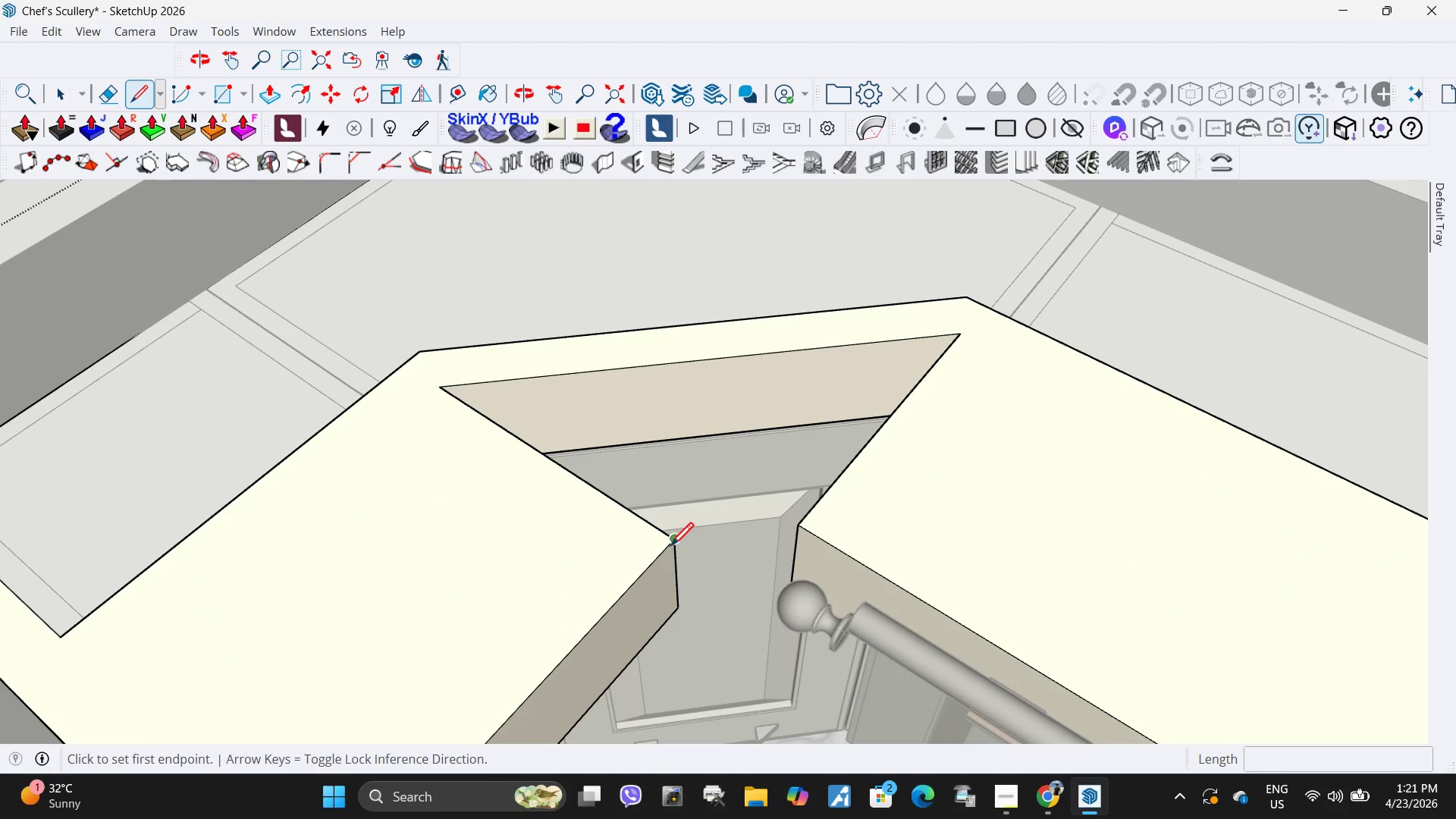 
left_click([670, 548])
 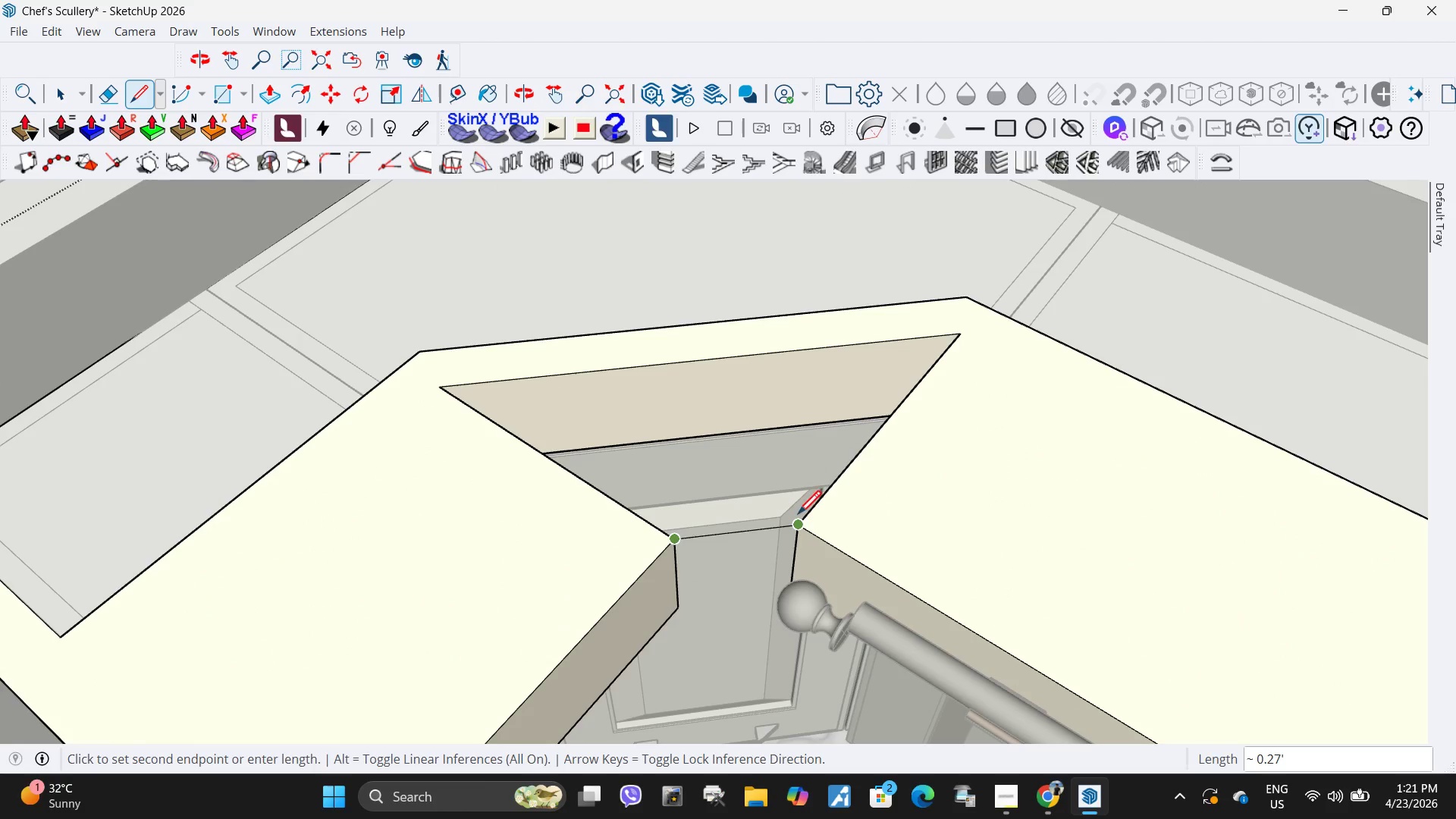 
left_click([796, 523])
 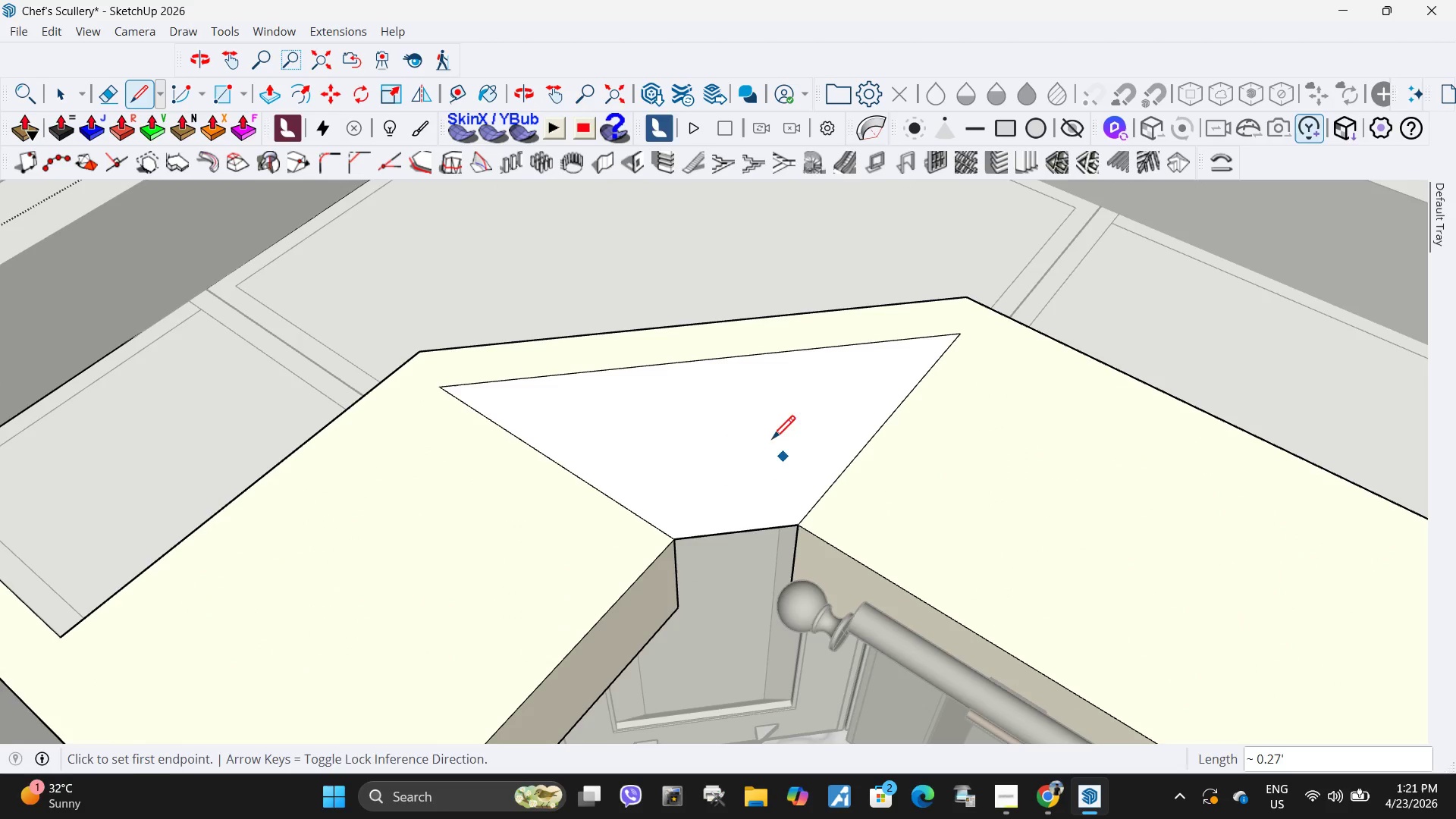 
key(Space)
 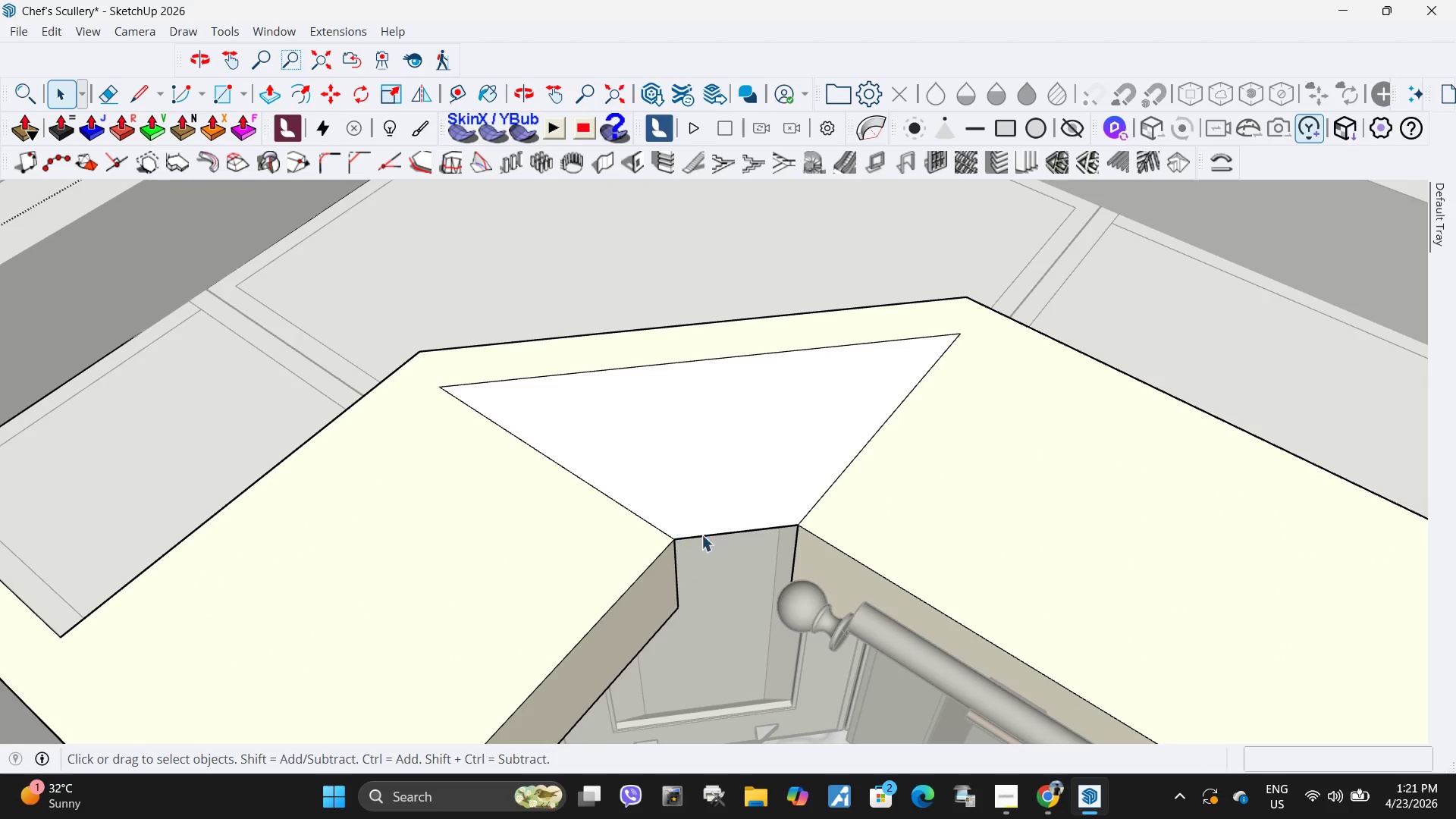 
left_click([711, 538])
 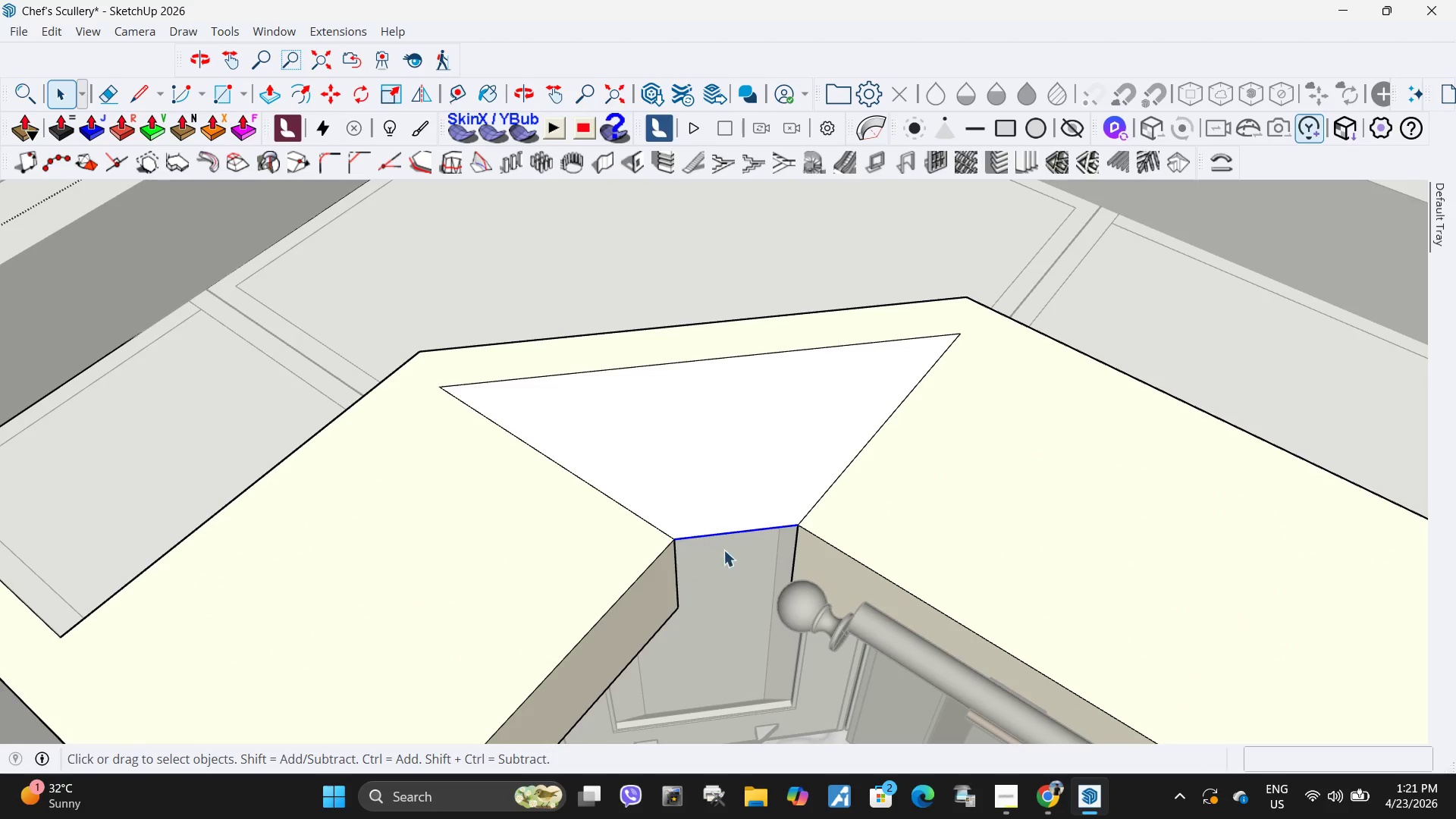 
key(M)
 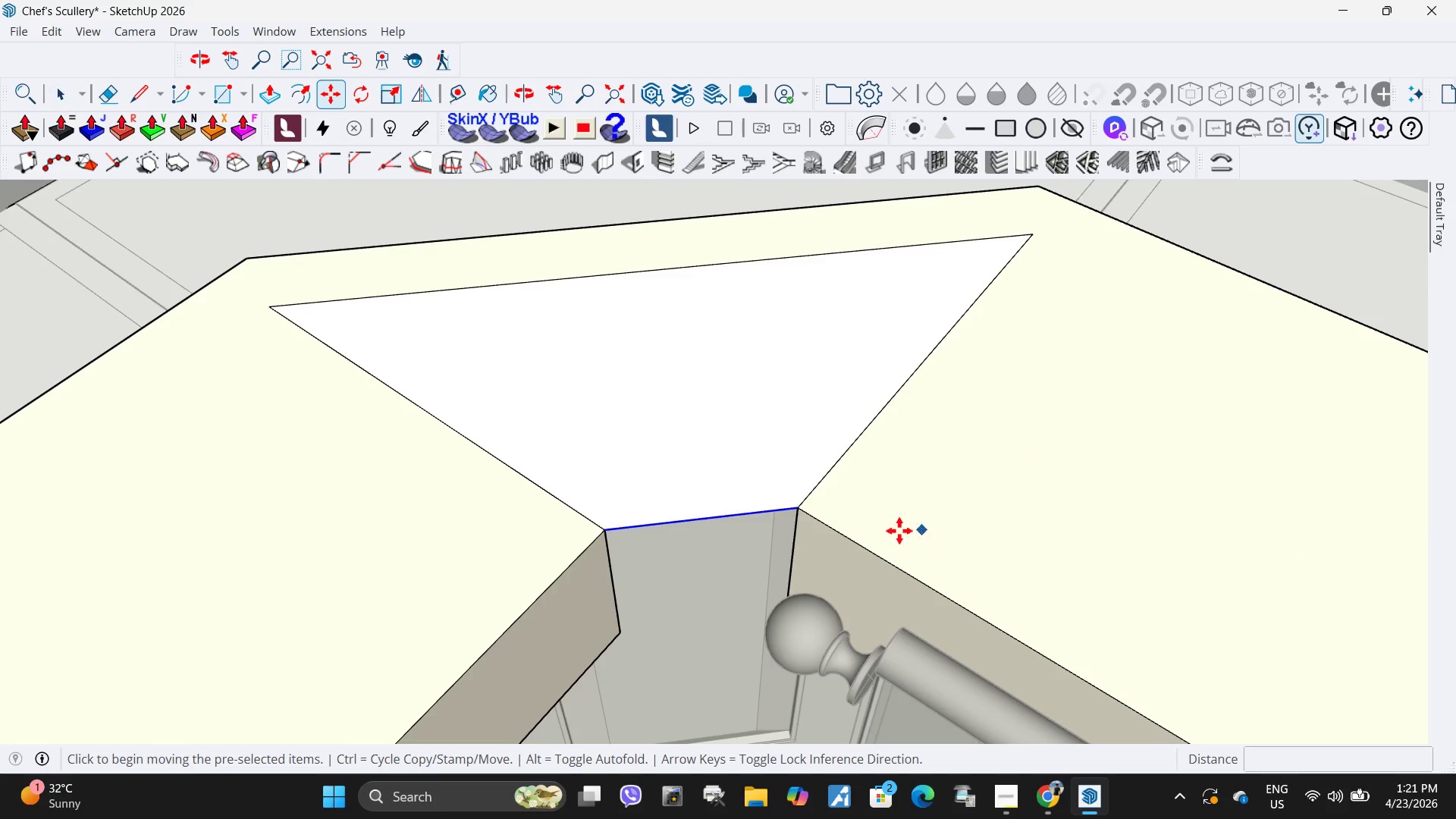 
scroll: coordinate [803, 554], scroll_direction: up, amount: 4.0
 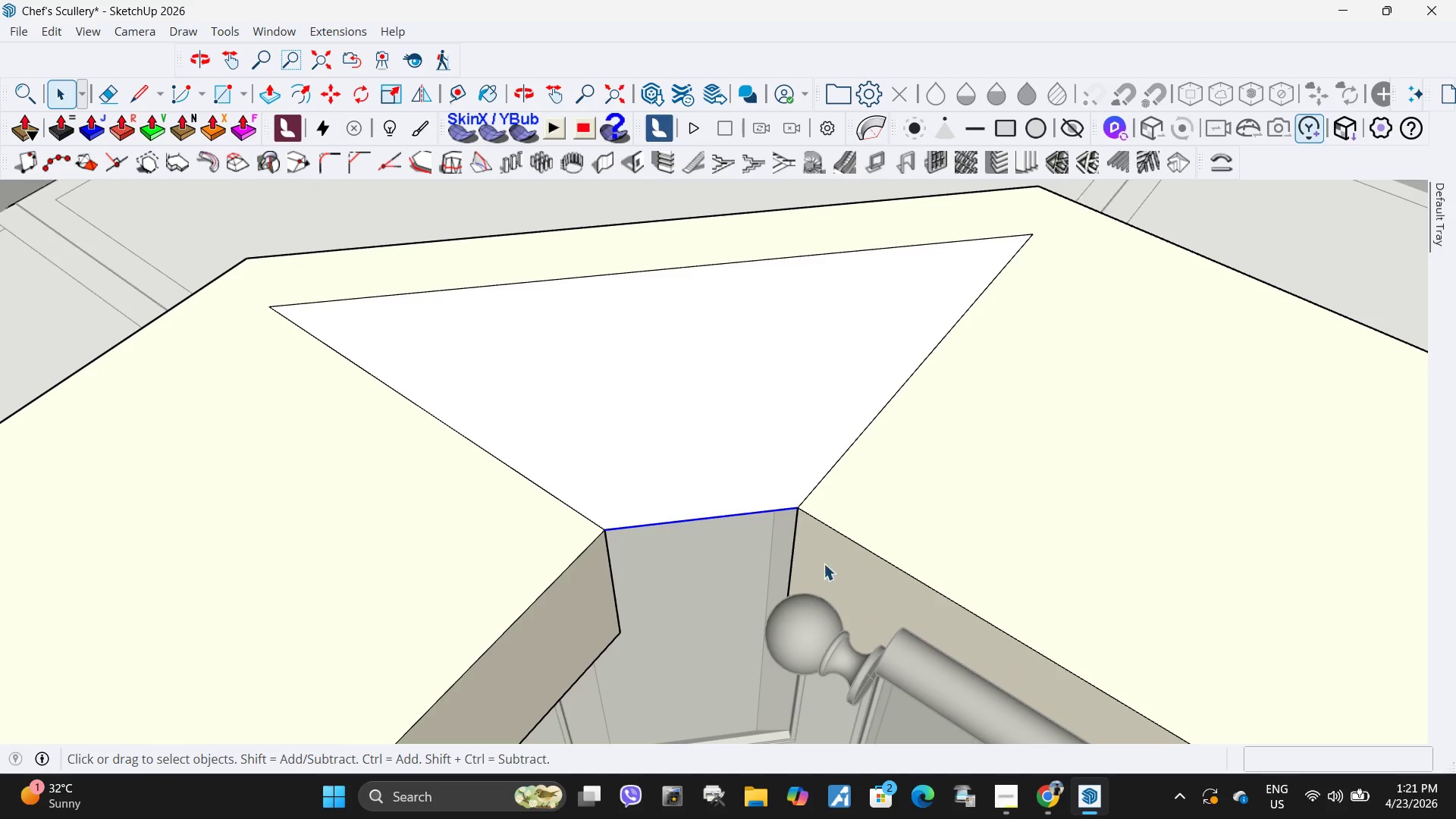 
key(Control+ControlLeft)
 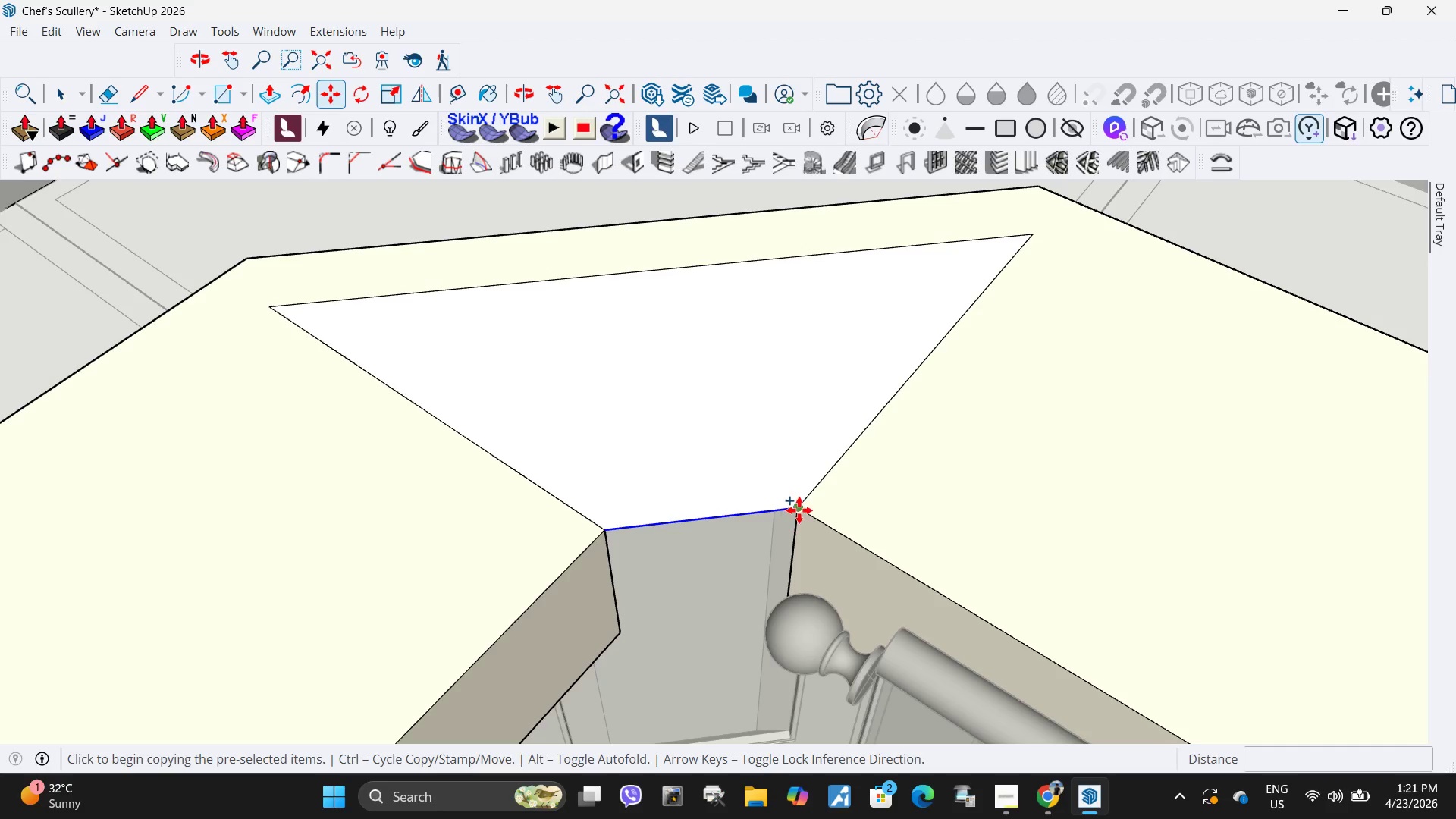 
left_click([799, 510])
 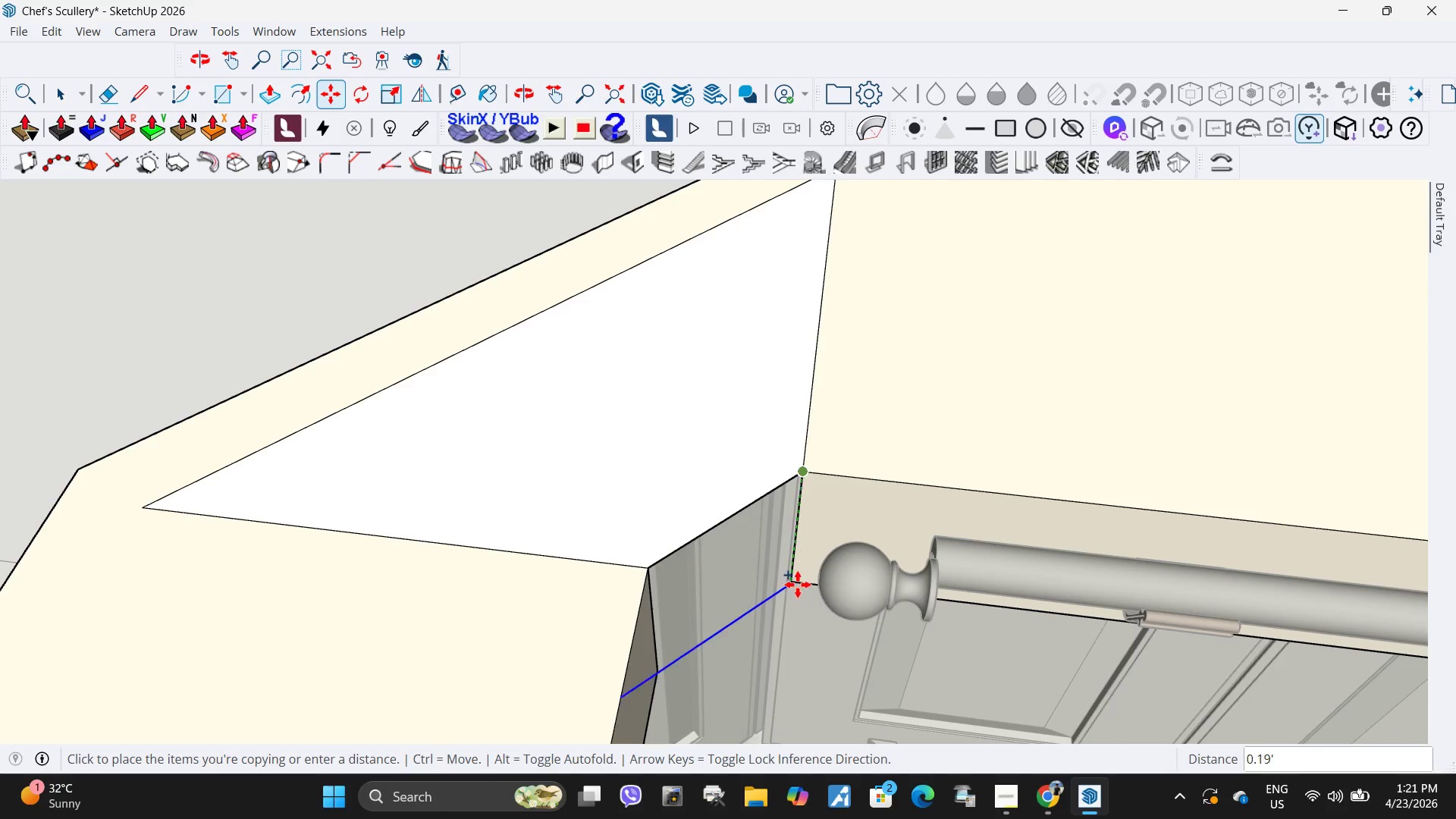 
left_click([790, 580])
 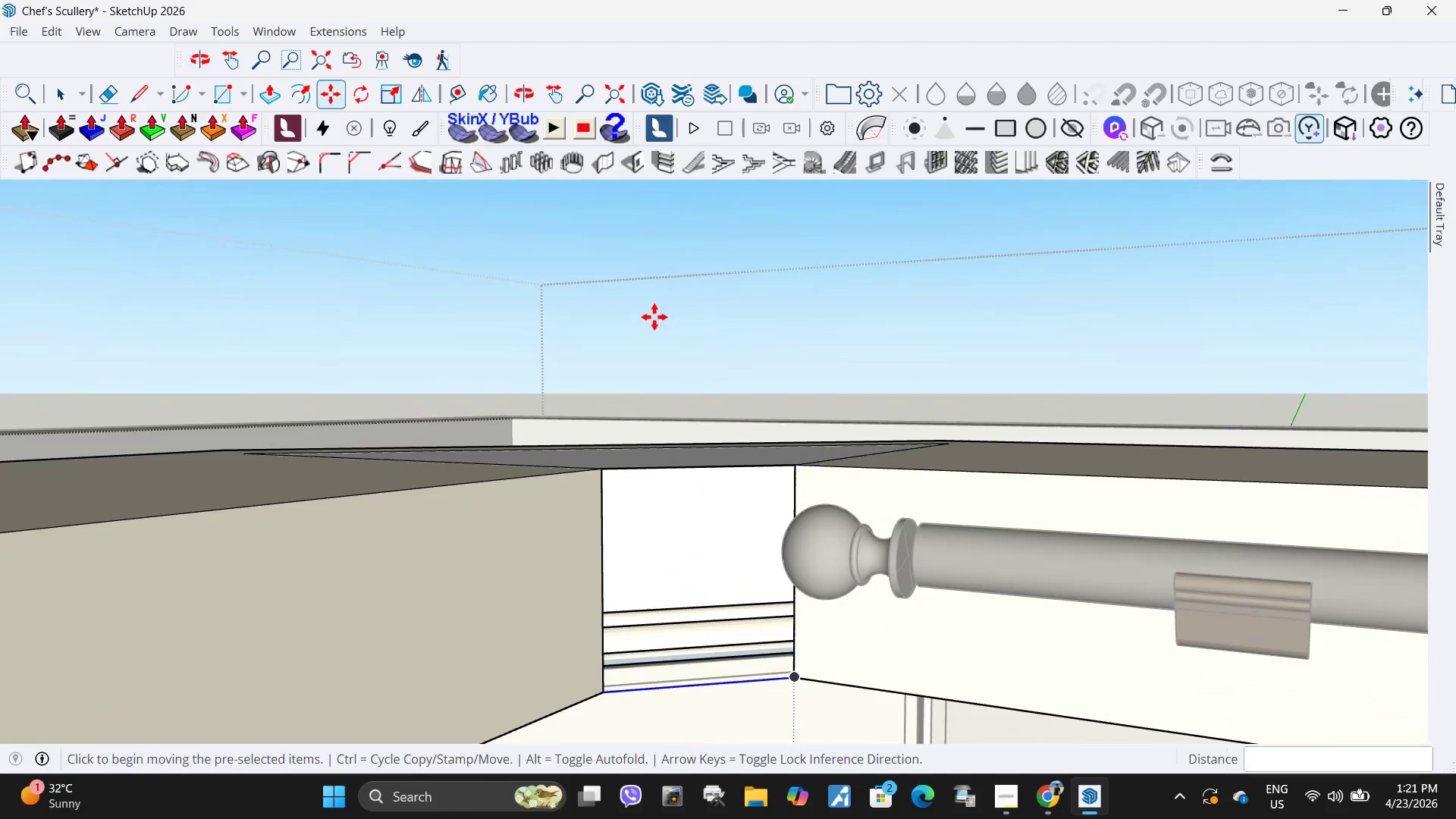 
key(R)